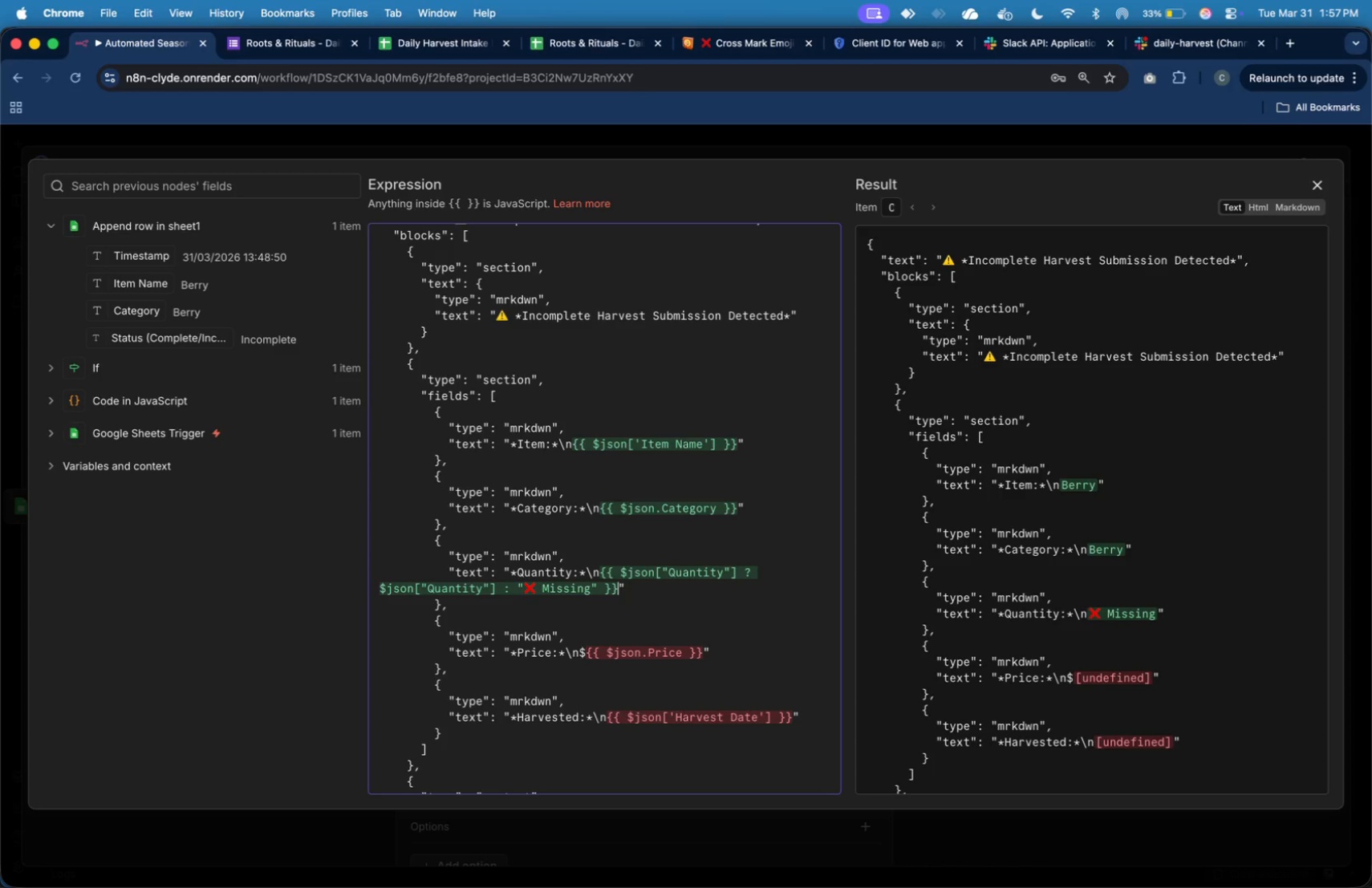 
key(ArrowRight)
 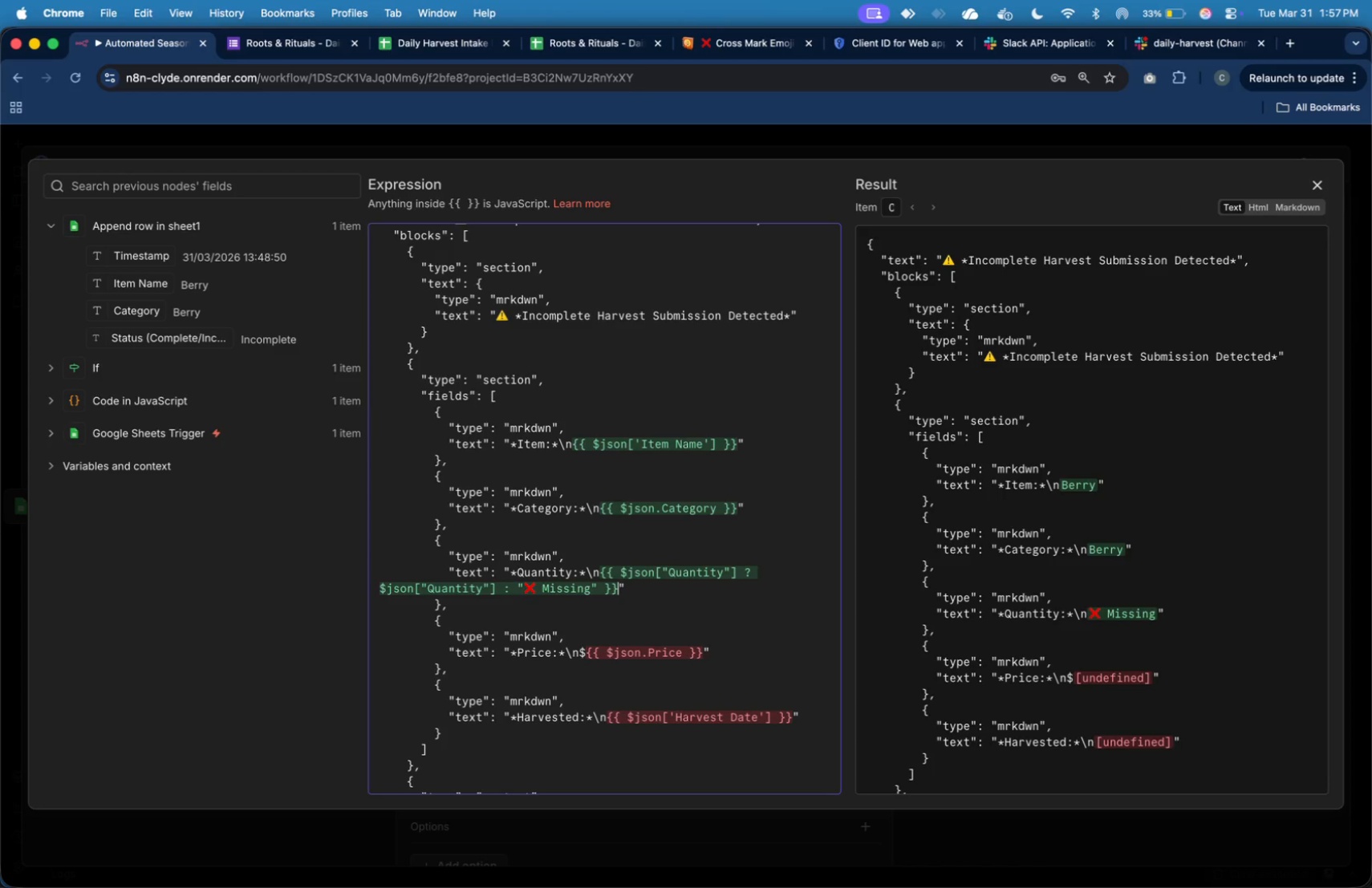 
key(Shift+ArrowLeft)
 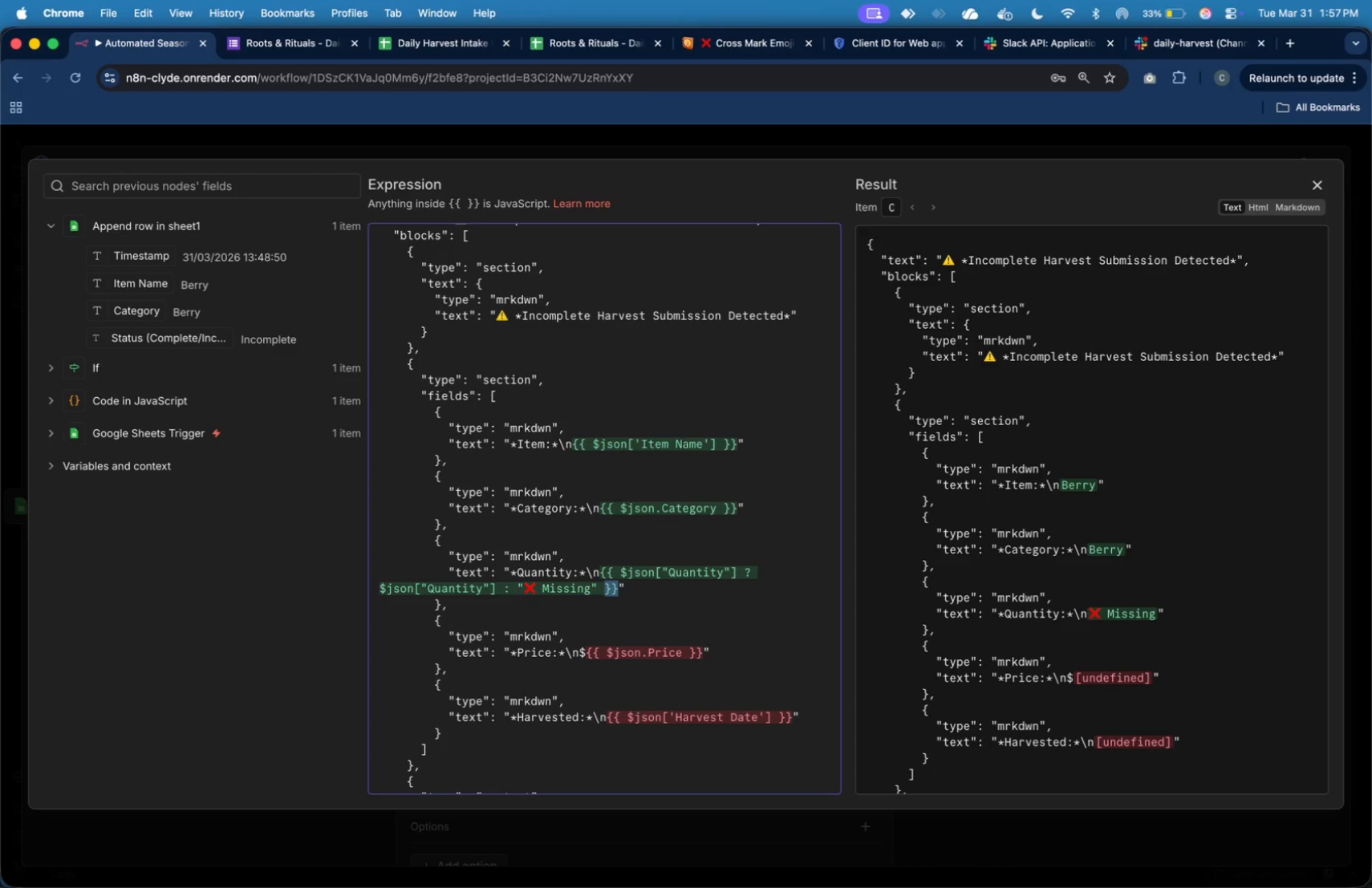 
key(Shift+ArrowLeft)
 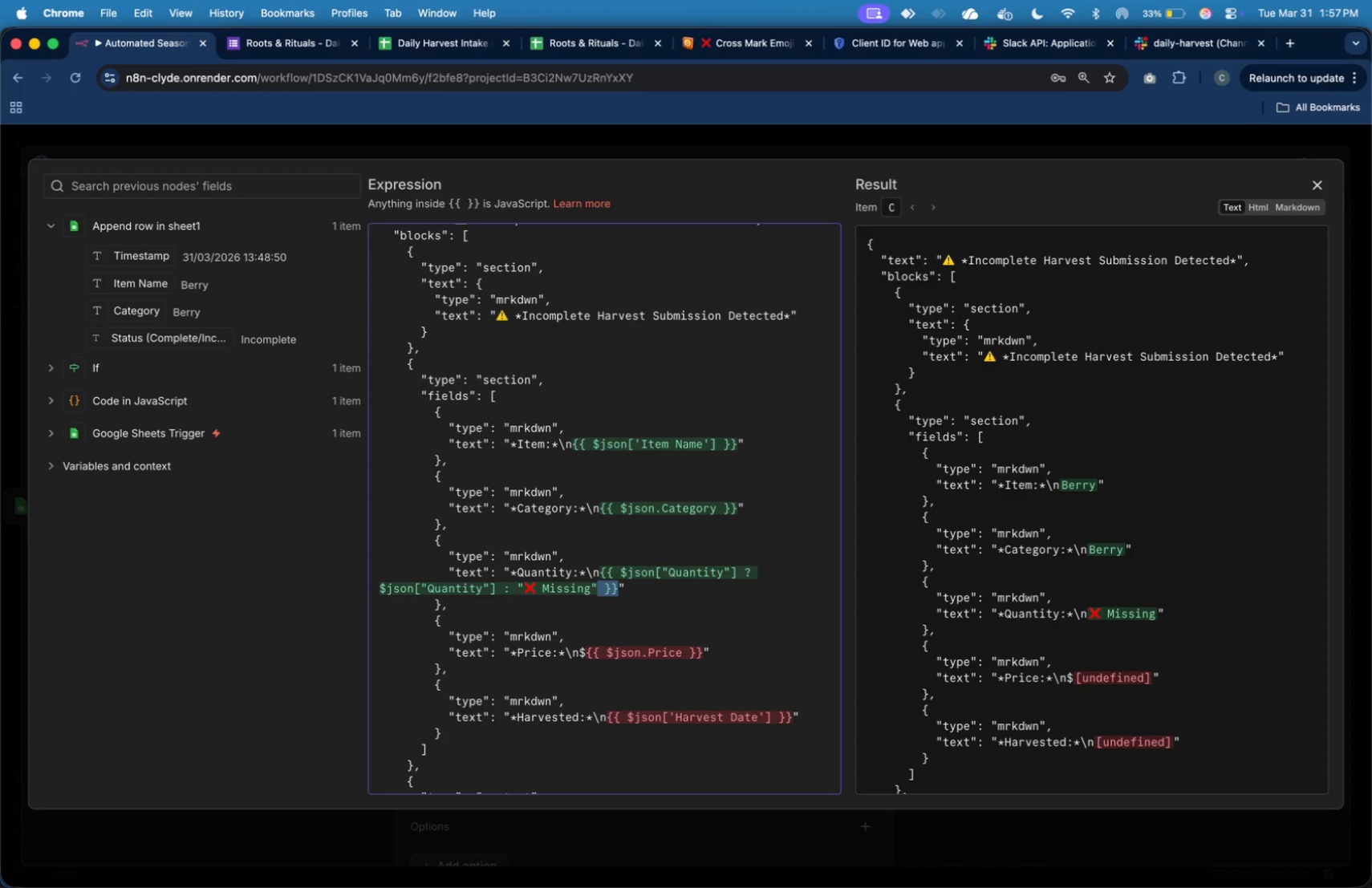 
key(Shift+ArrowLeft)
 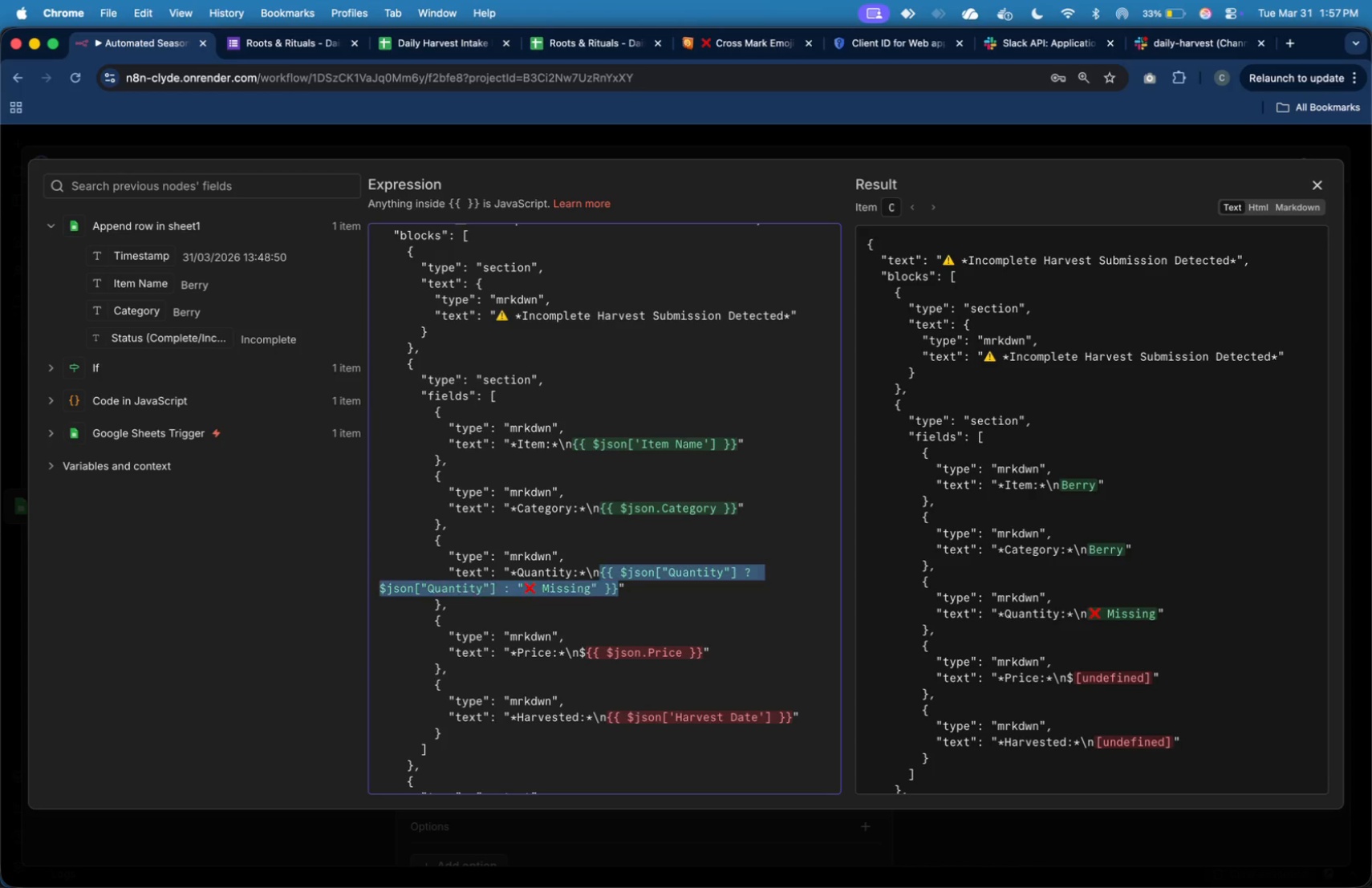 
key(Shift+ArrowUp)
 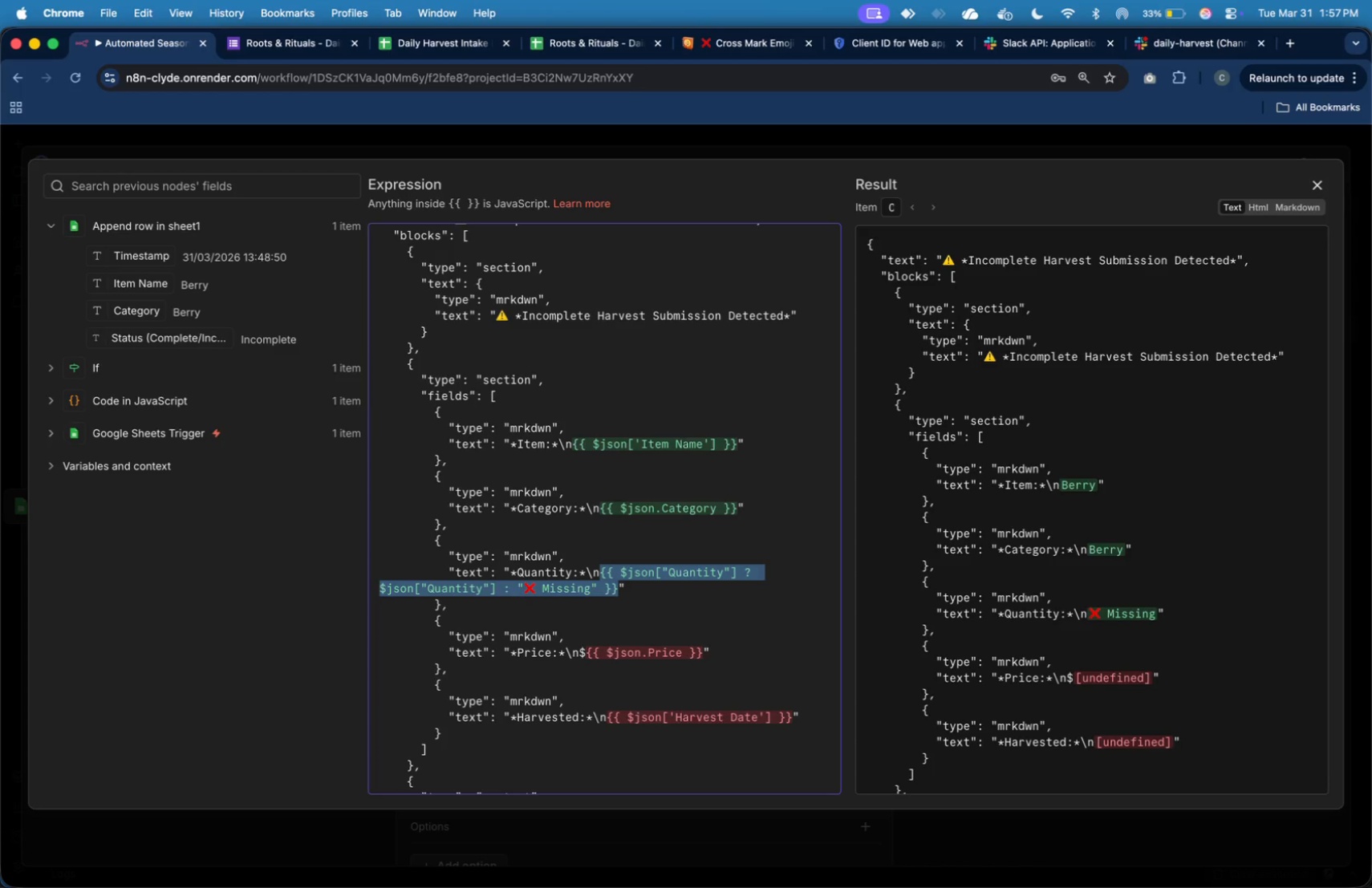 
key(Meta+C)
 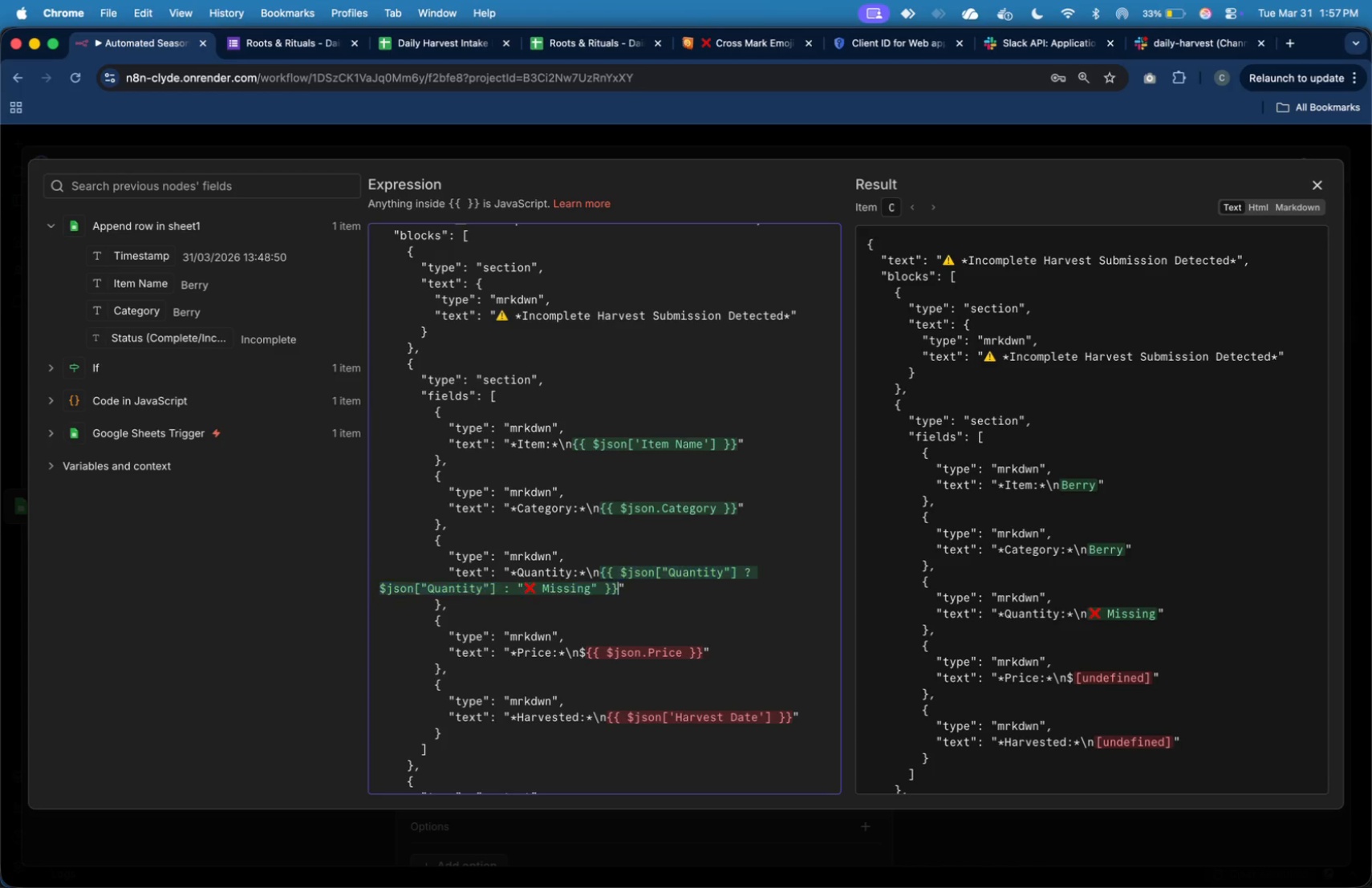 
key(ArrowDown)
 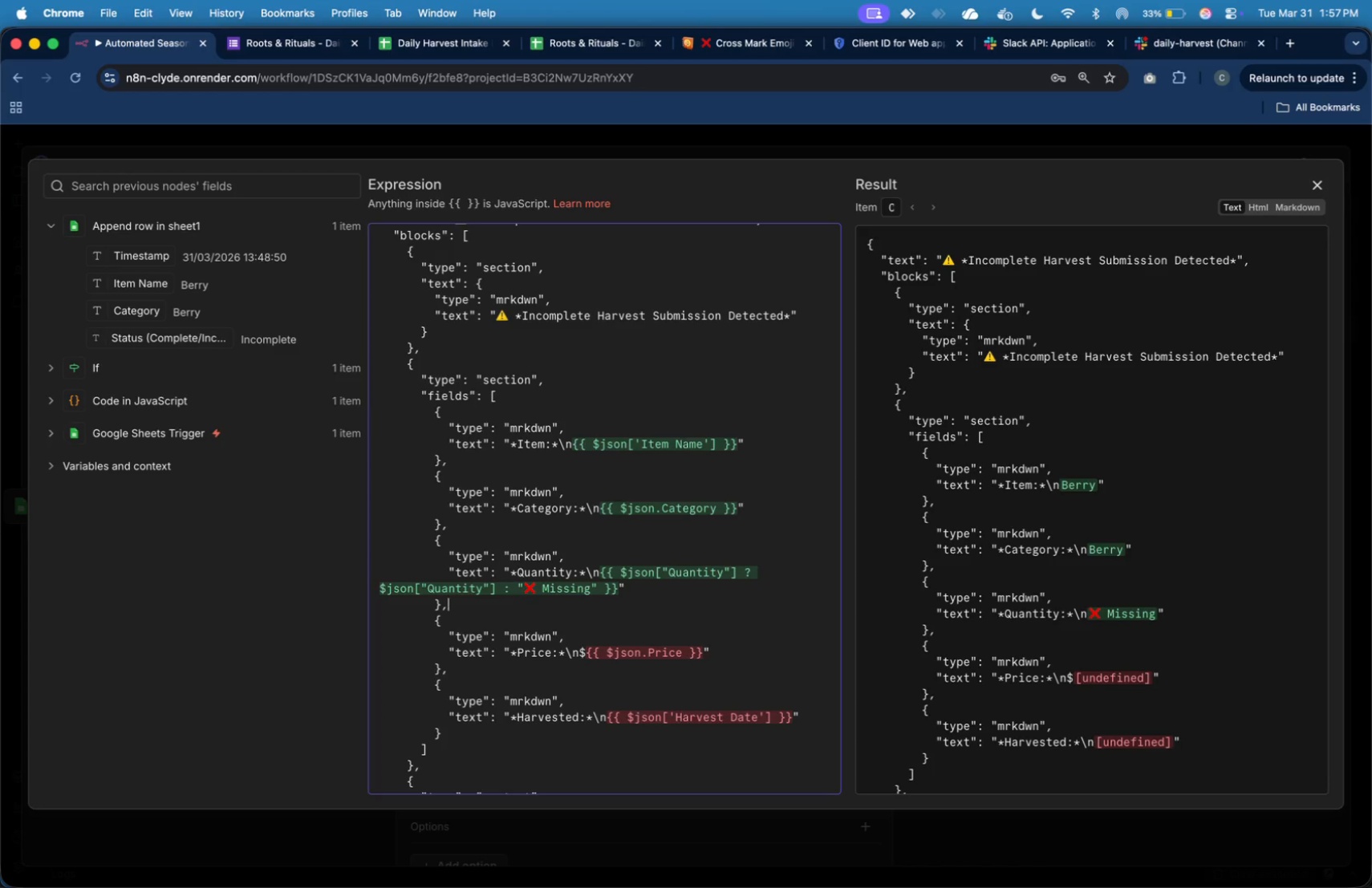 
key(ArrowDown)
 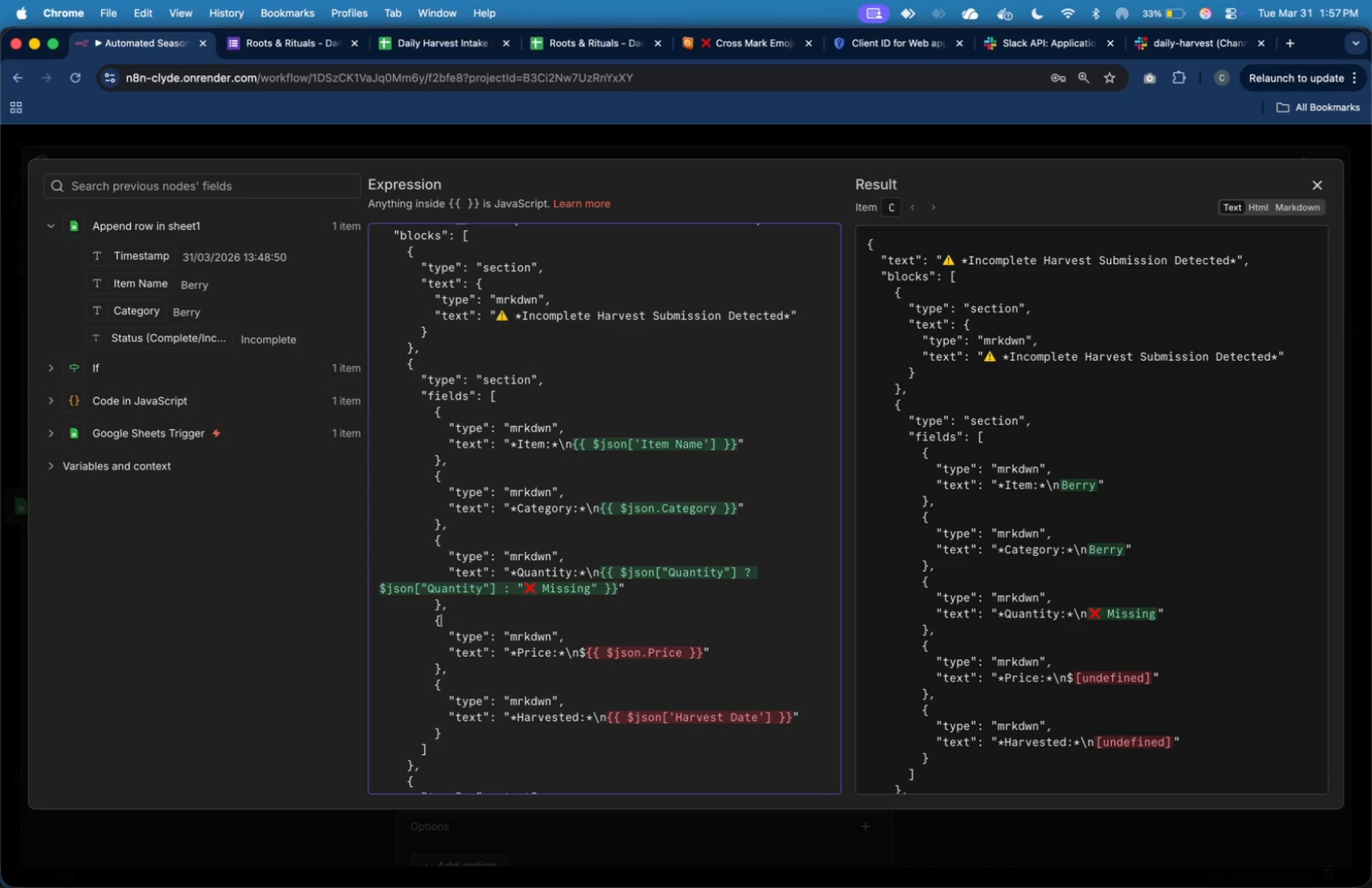 
key(ArrowDown)
 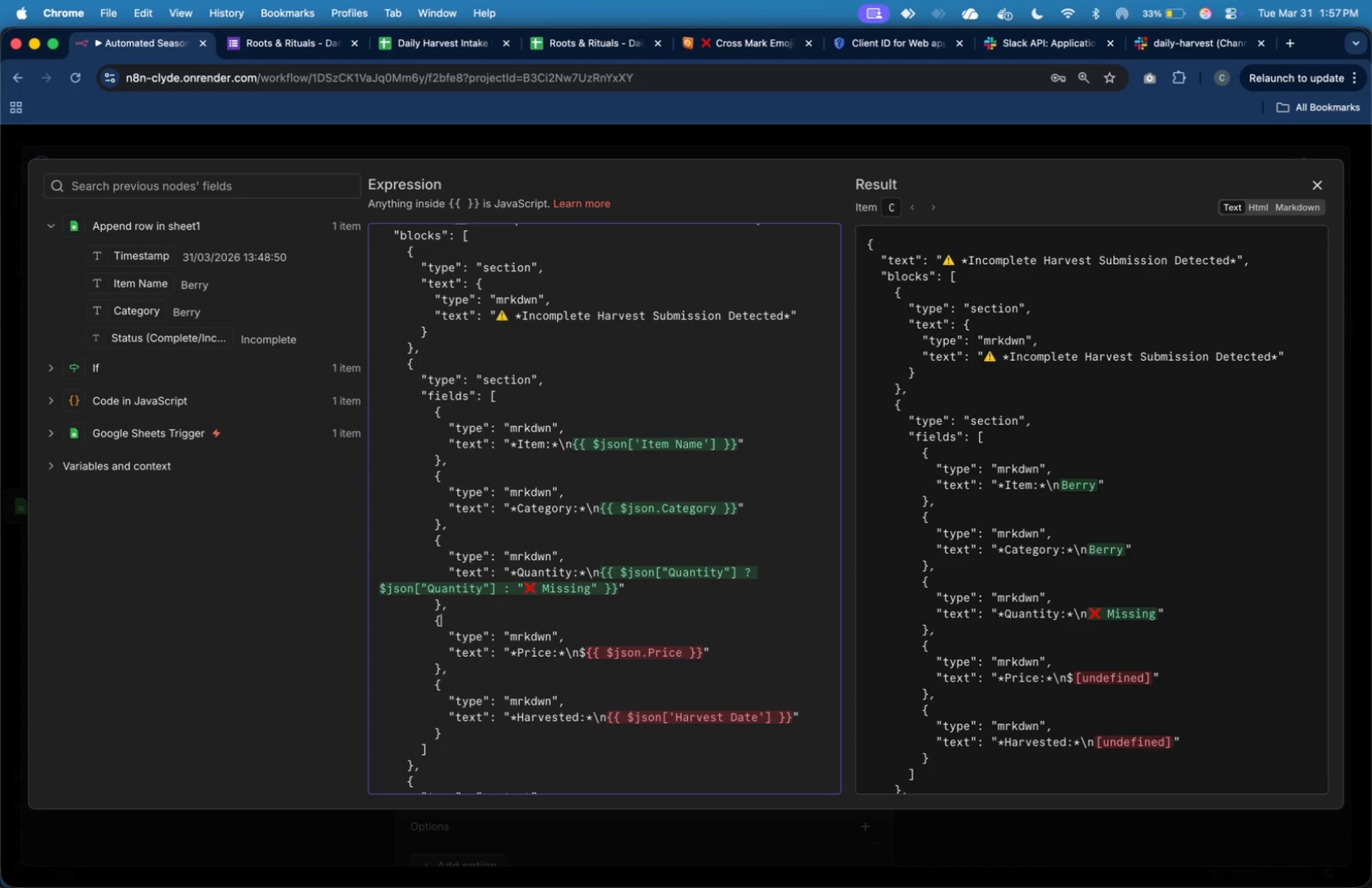 
key(ArrowDown)
 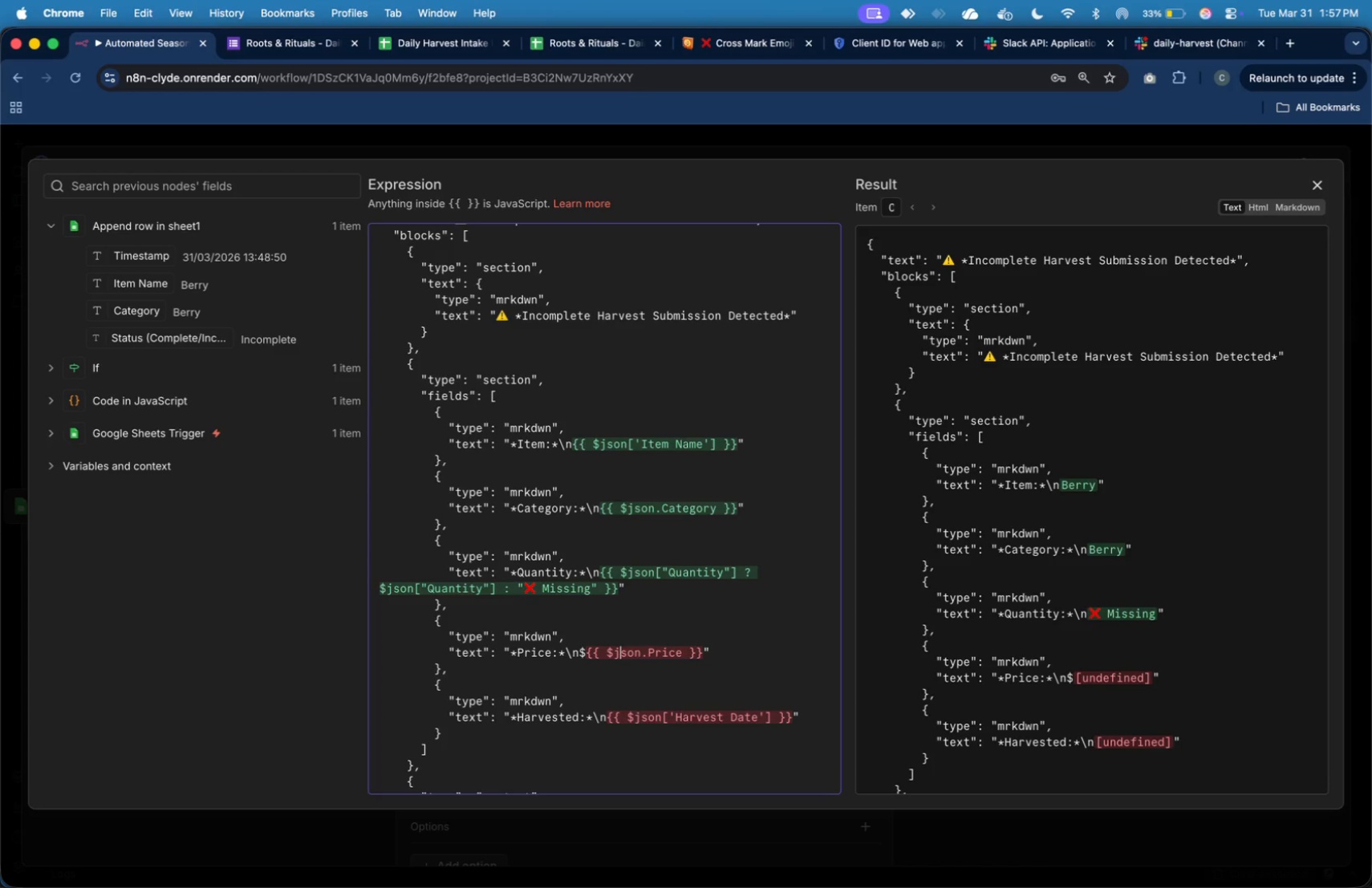 
key(ArrowDown)
 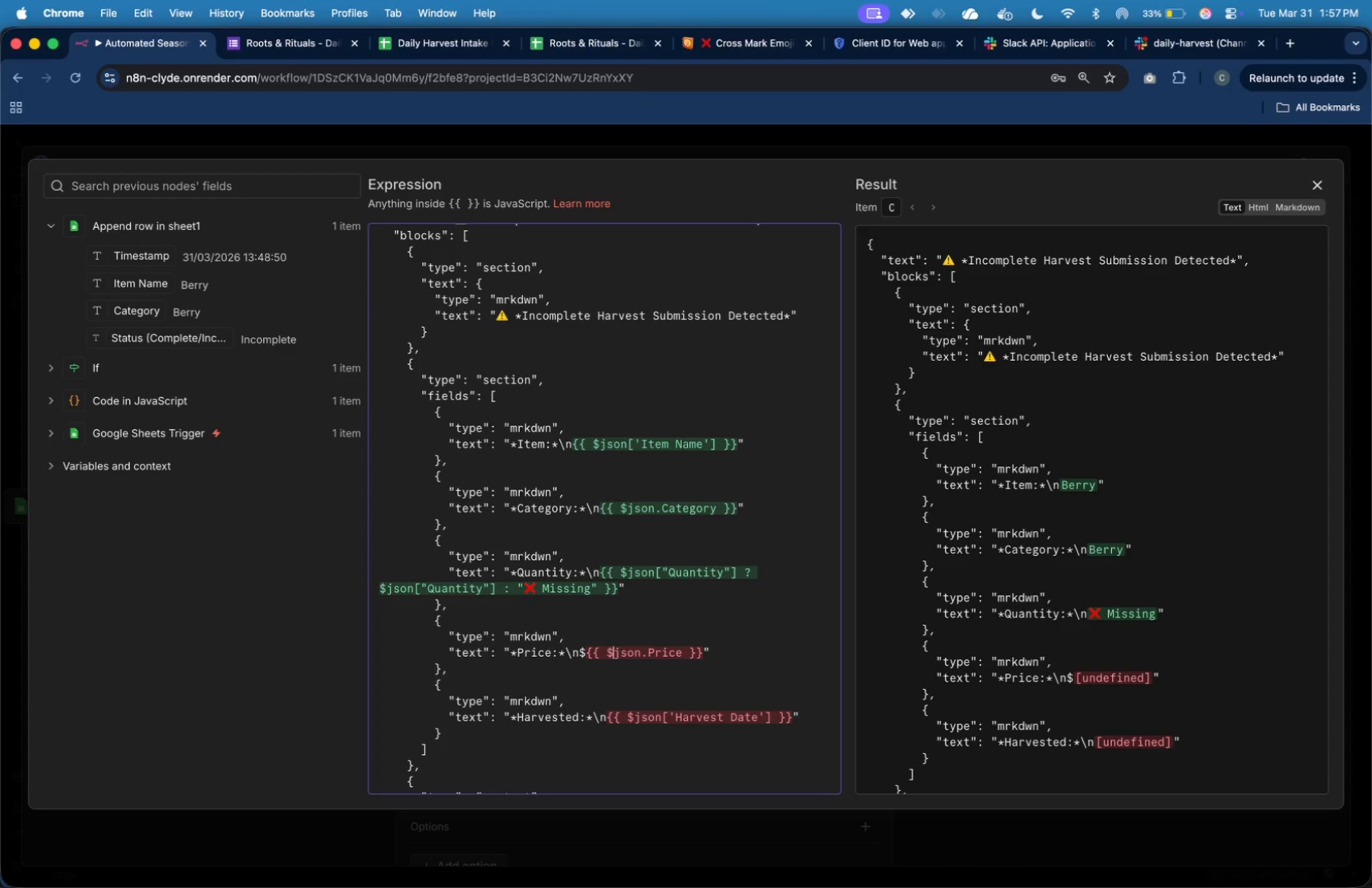 
key(ArrowLeft)
 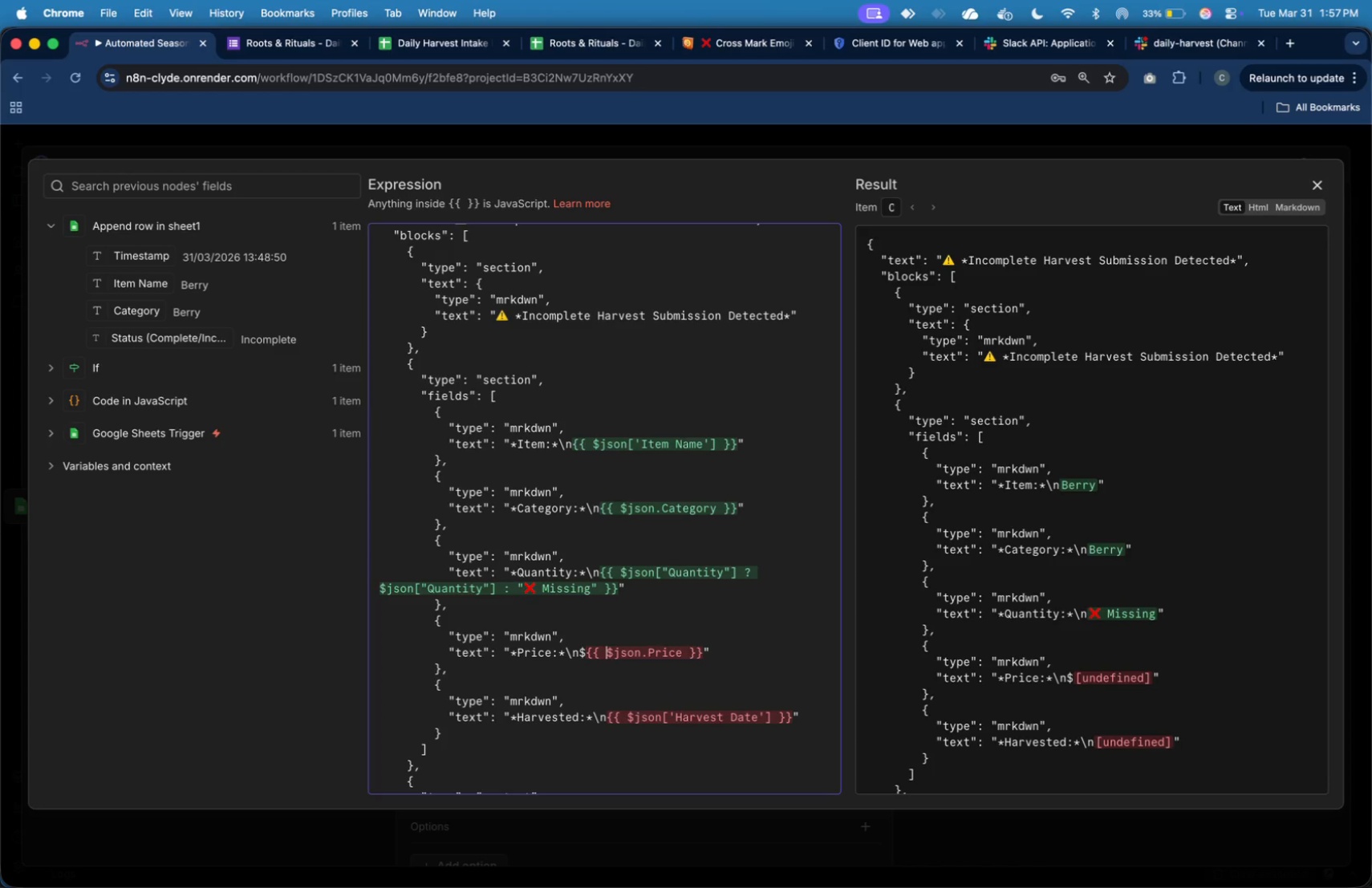 
key(ArrowLeft)
 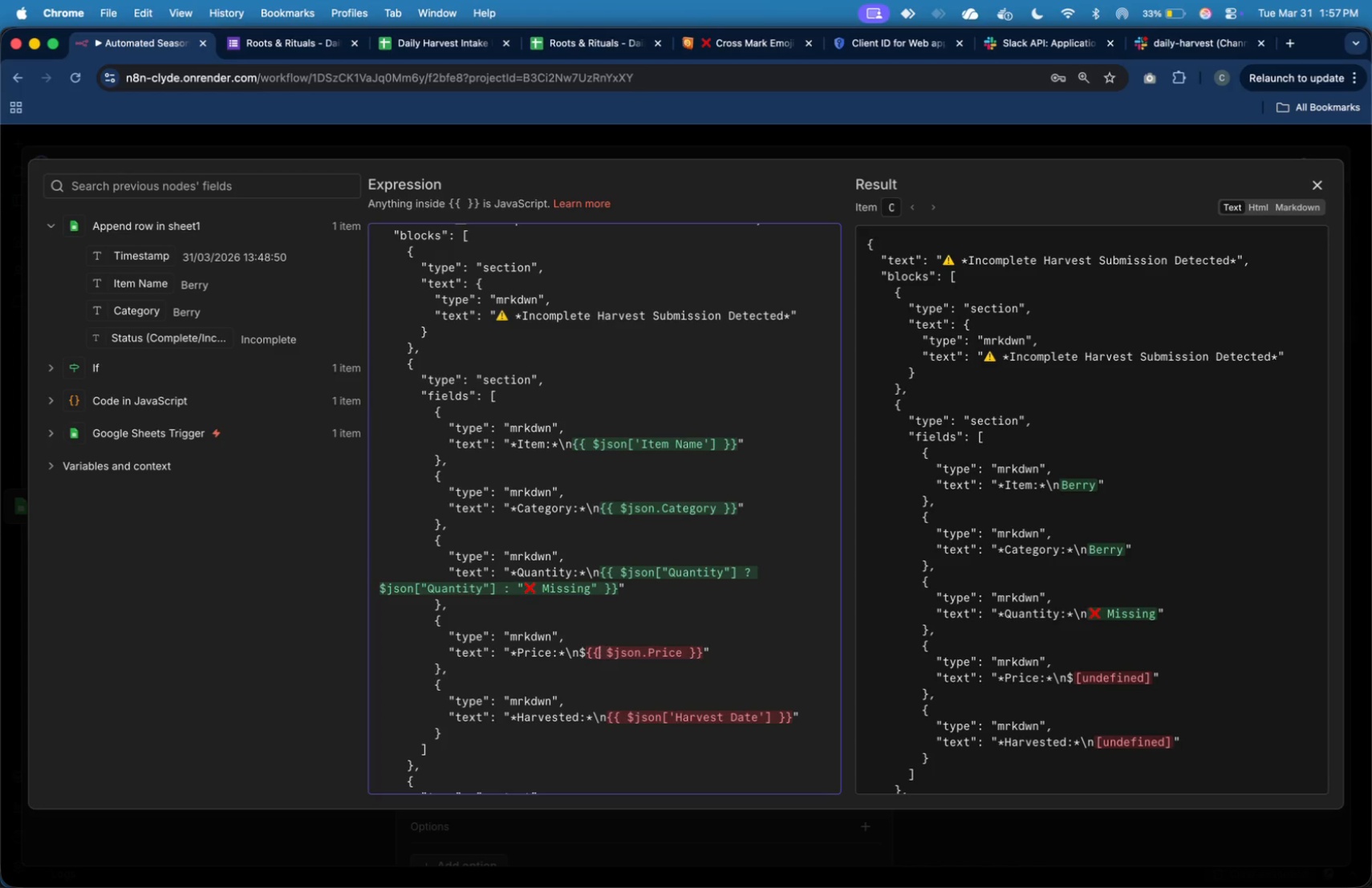 
key(ArrowLeft)
 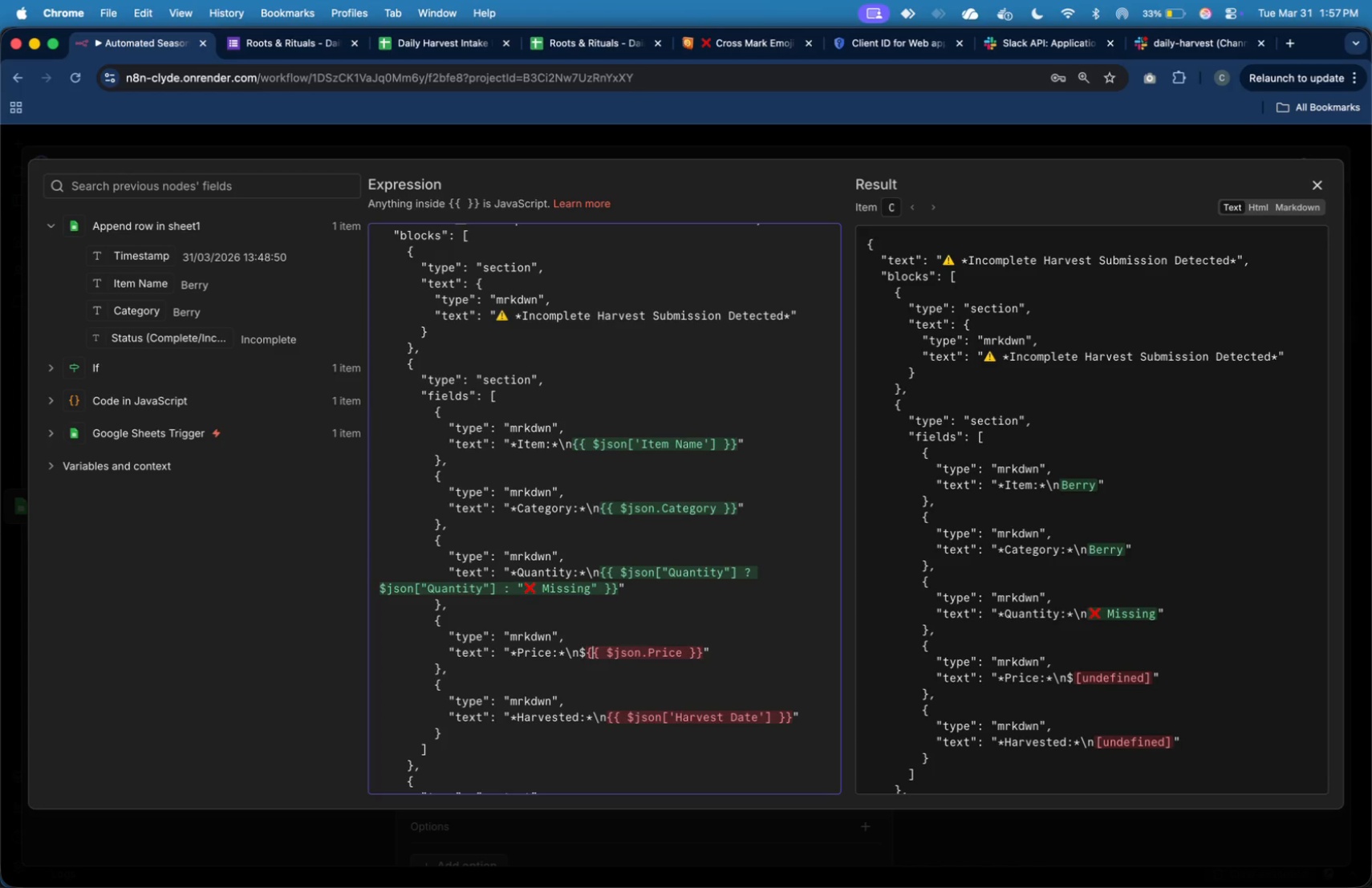 
key(ArrowLeft)
 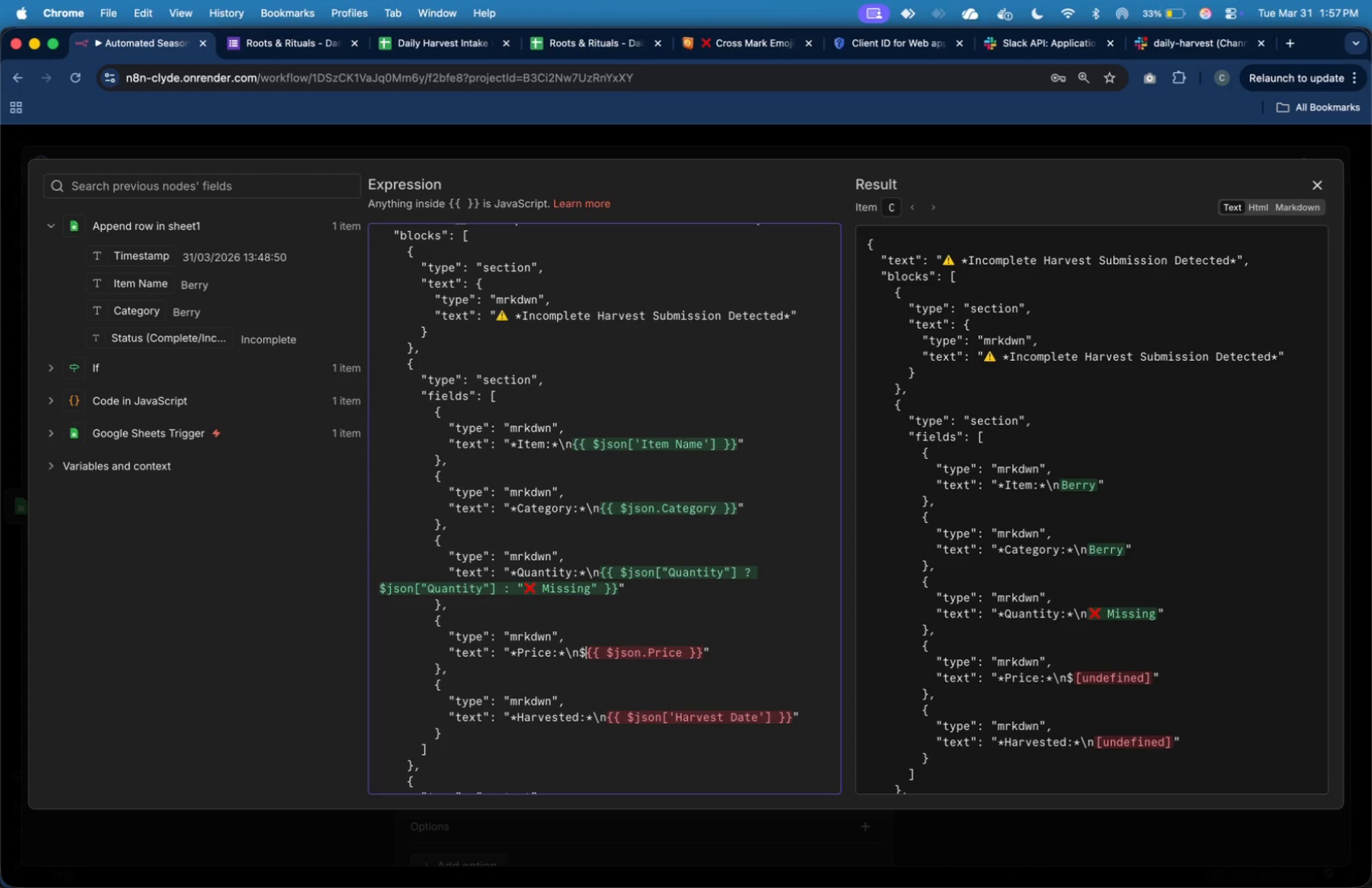 
key(ArrowLeft)
 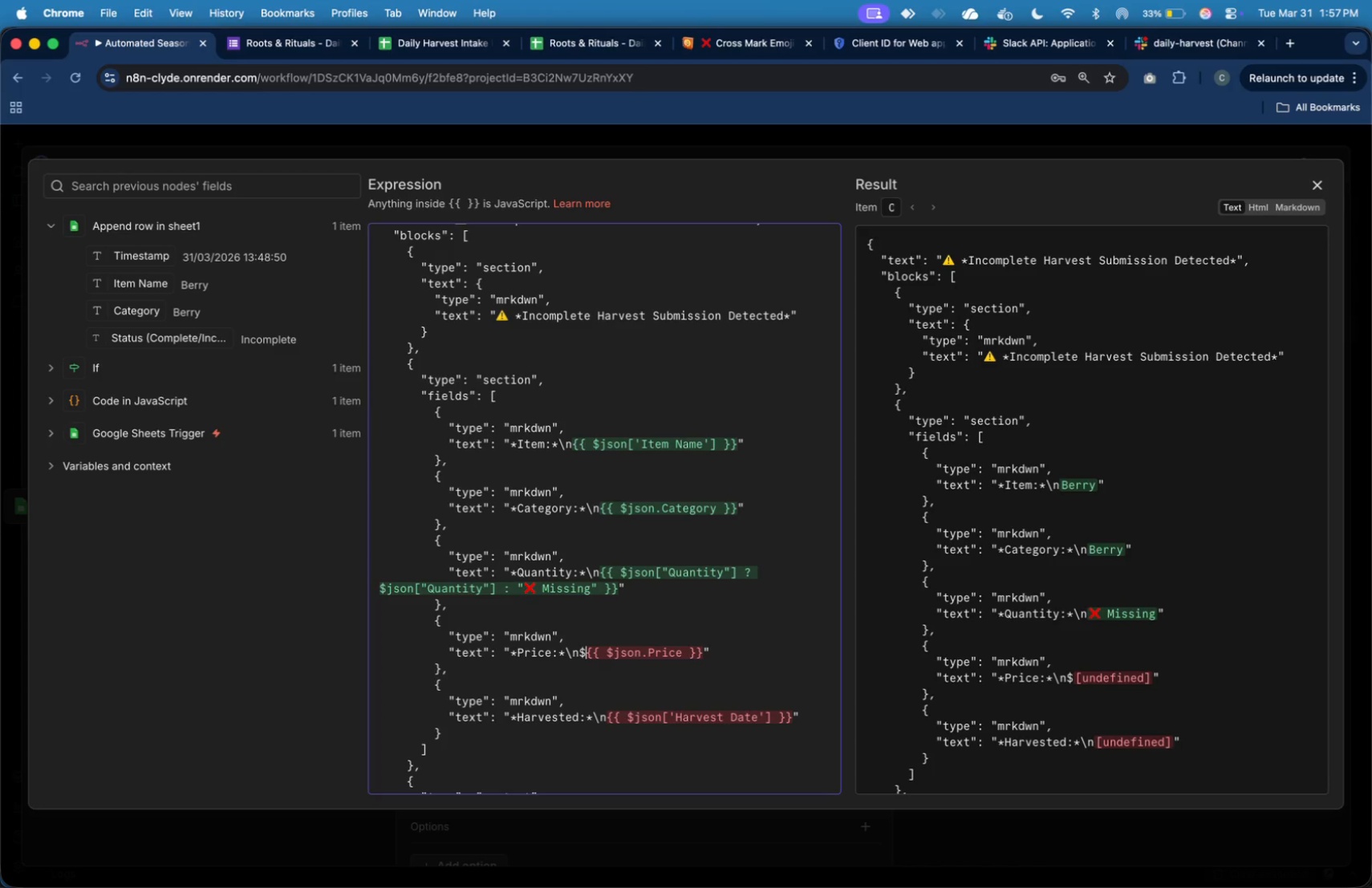 
hold_key(key=ArrowRight, duration=1.51)
 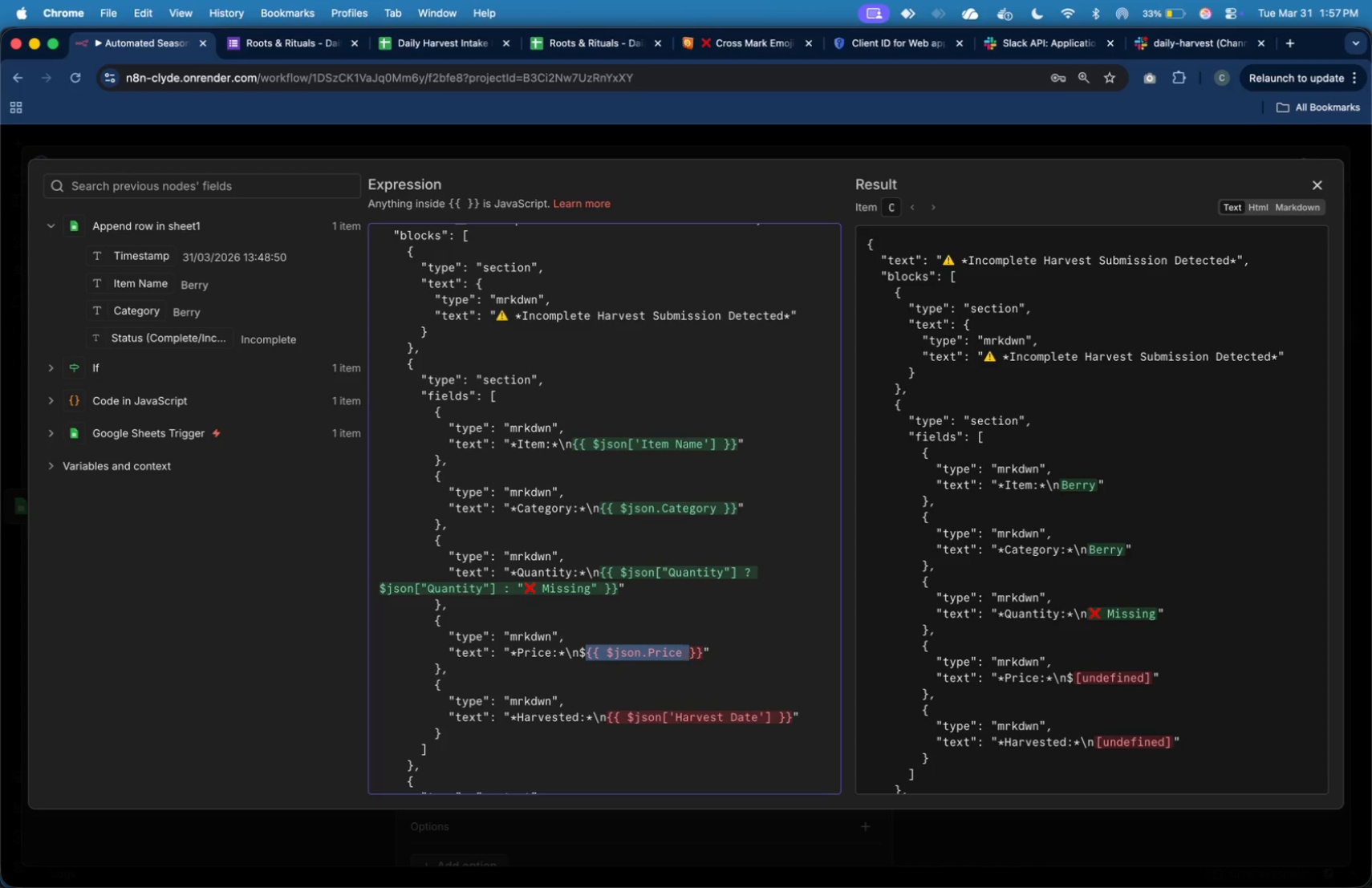 
key(Shift+ArrowRight)
 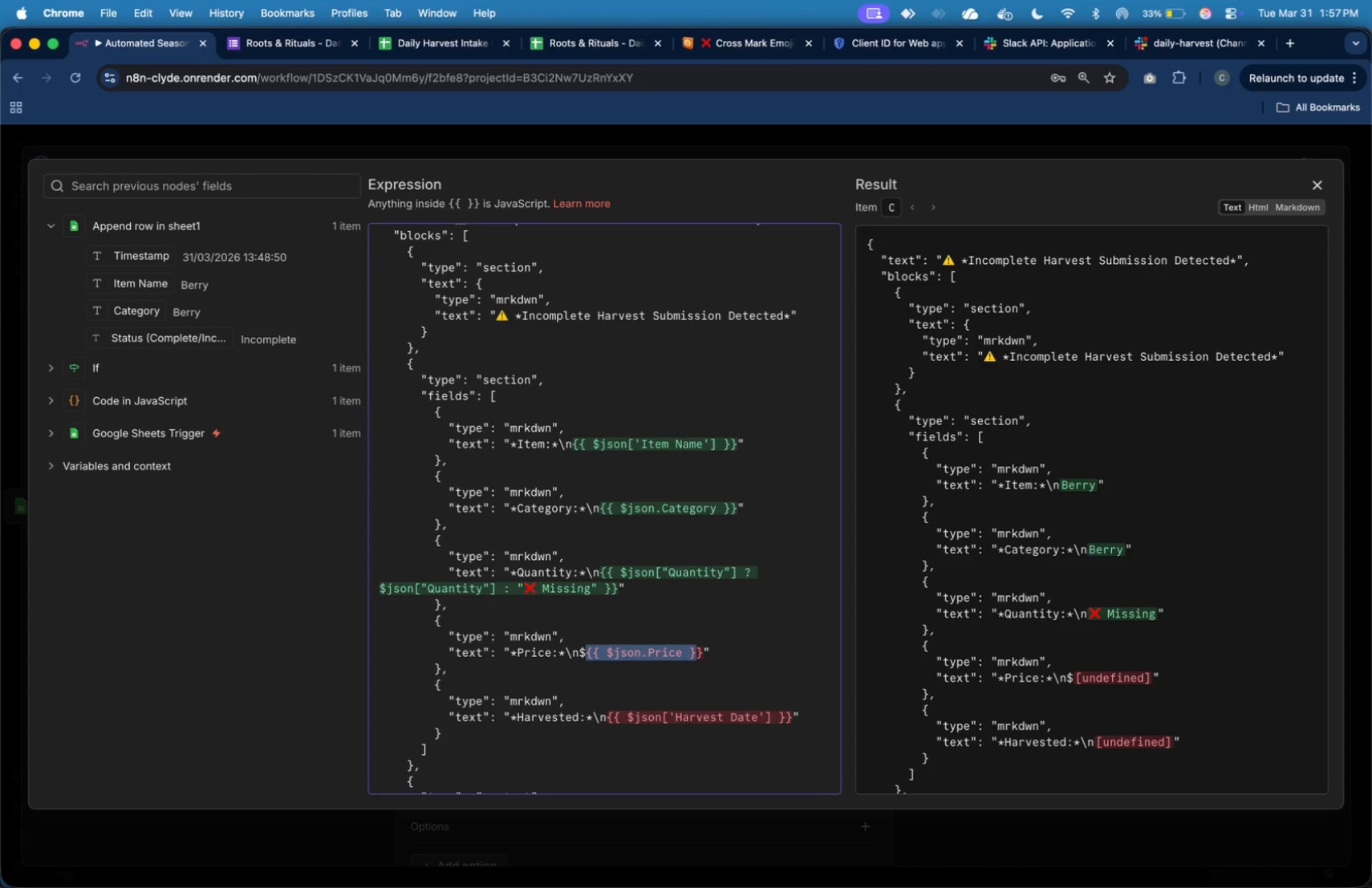 
key(Shift+ArrowRight)
 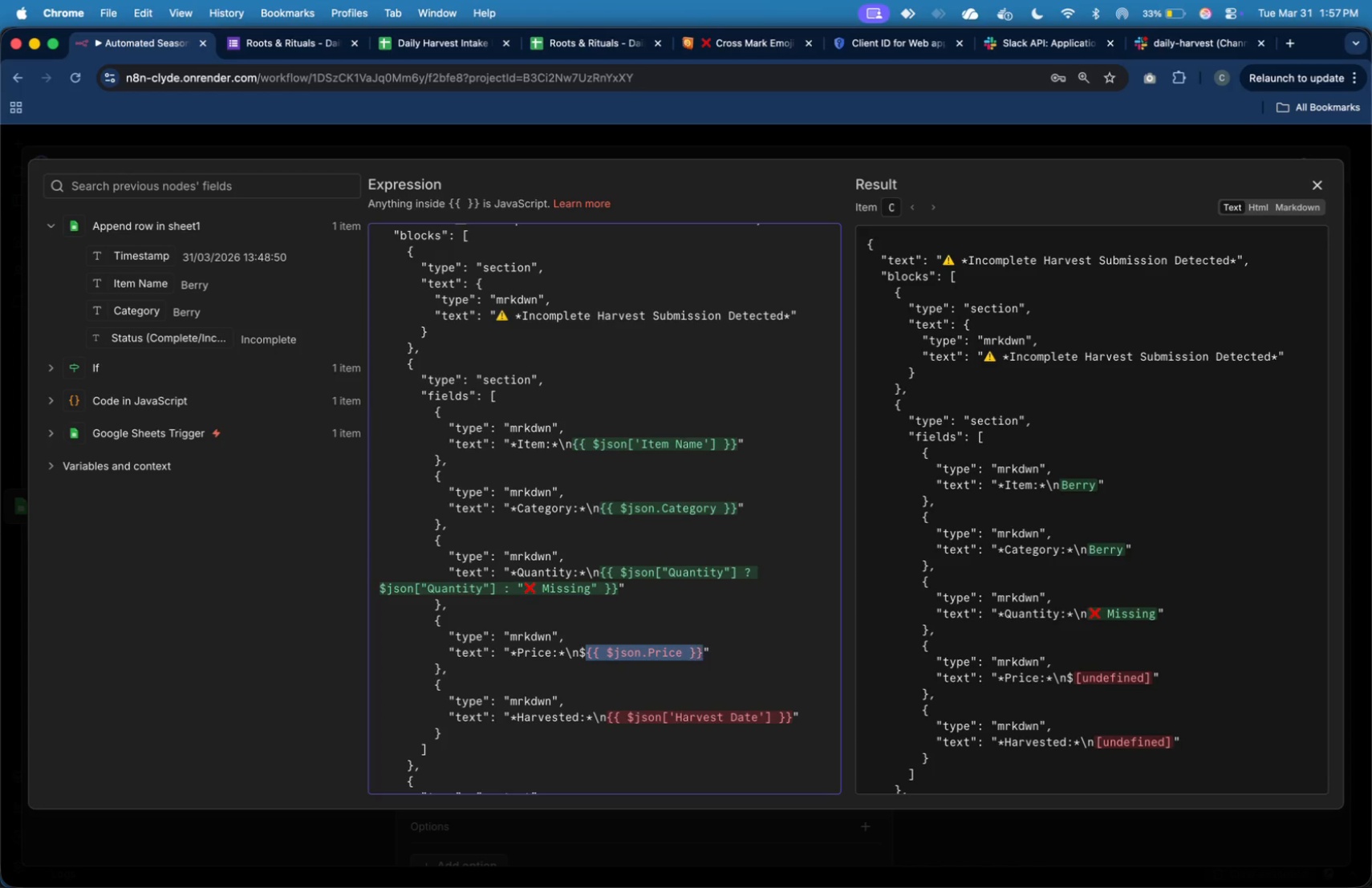 
key(Shift+ArrowRight)
 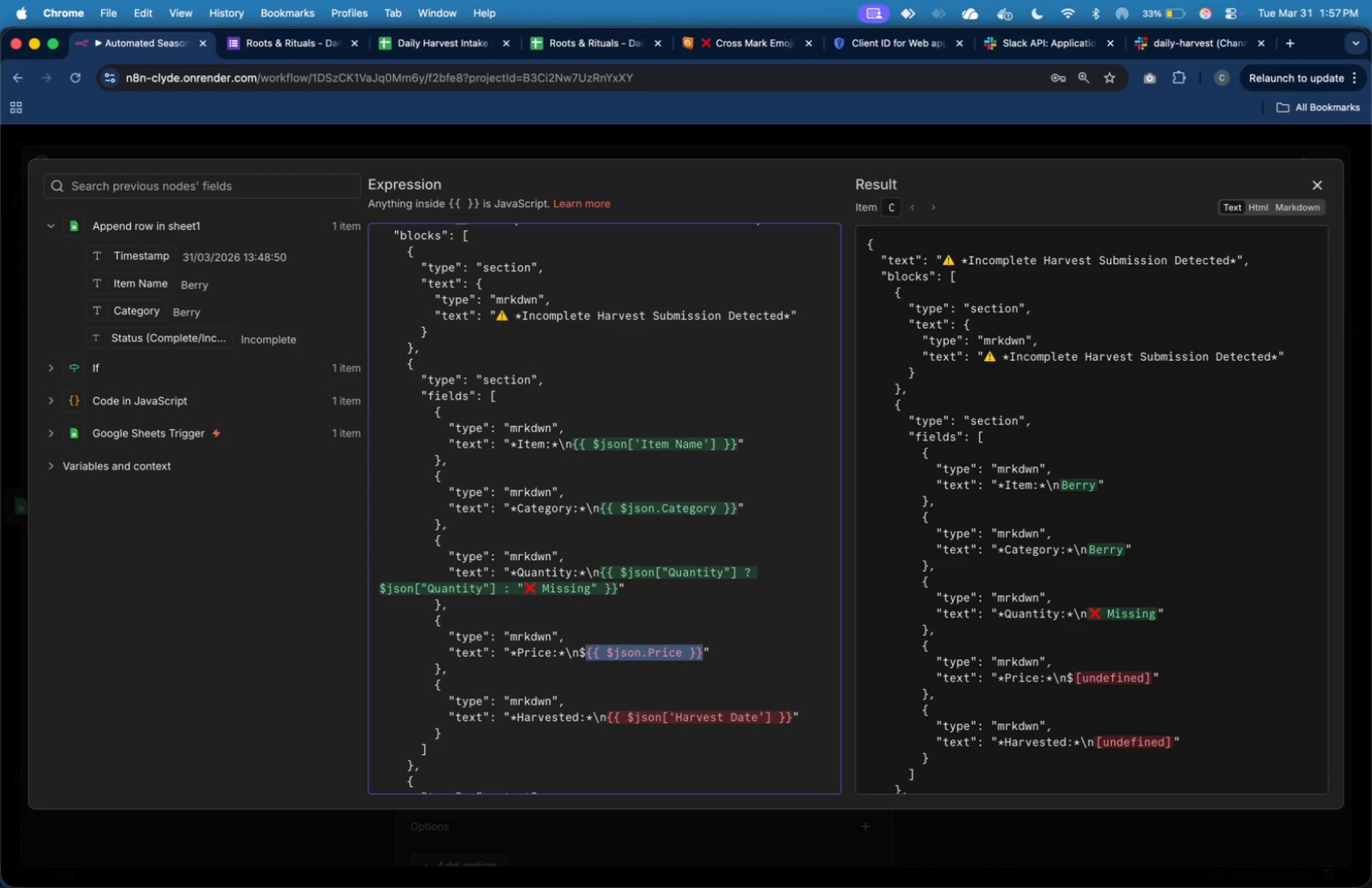 
key(Meta+V)
 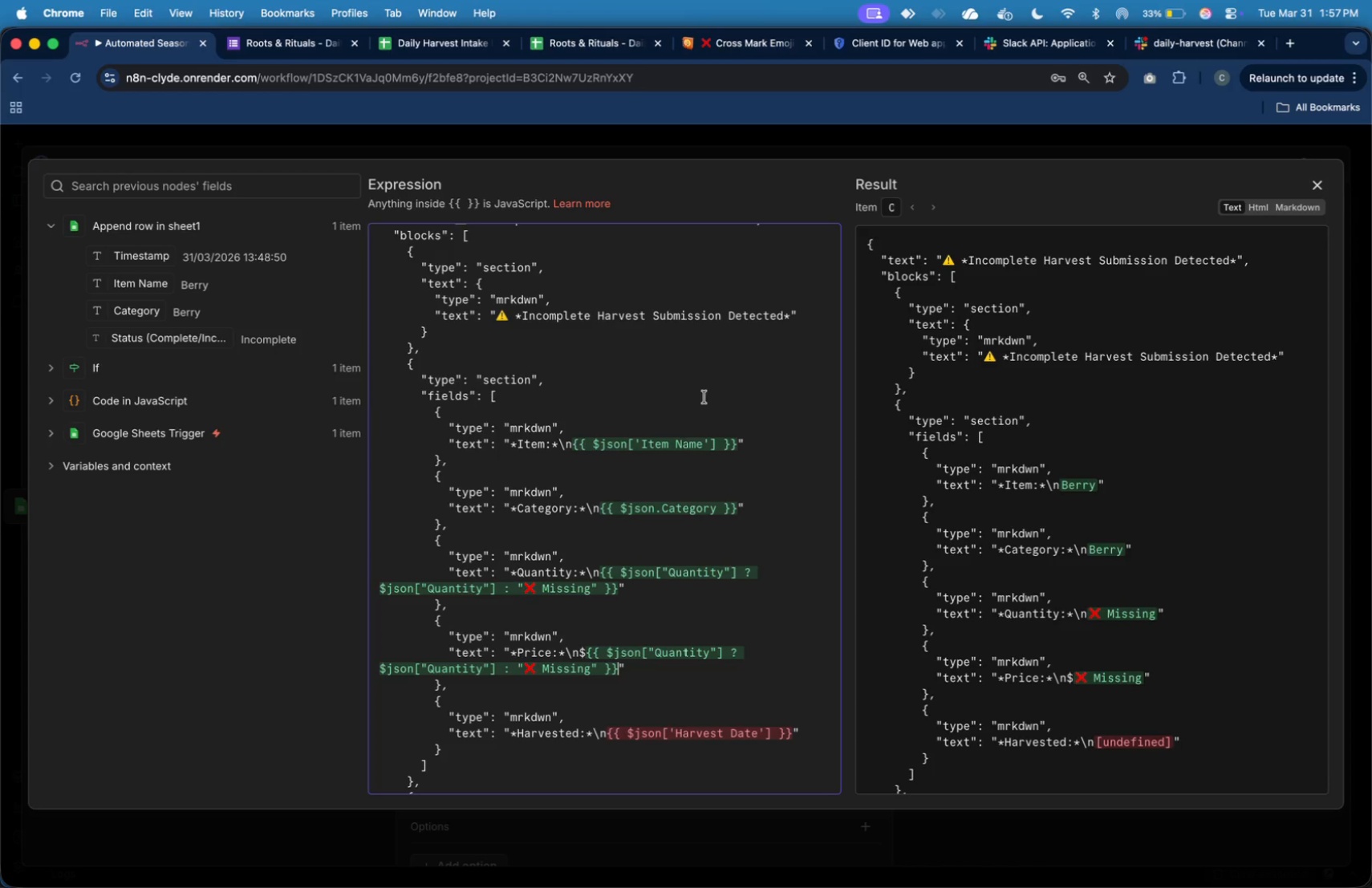 
wait(5.71)
 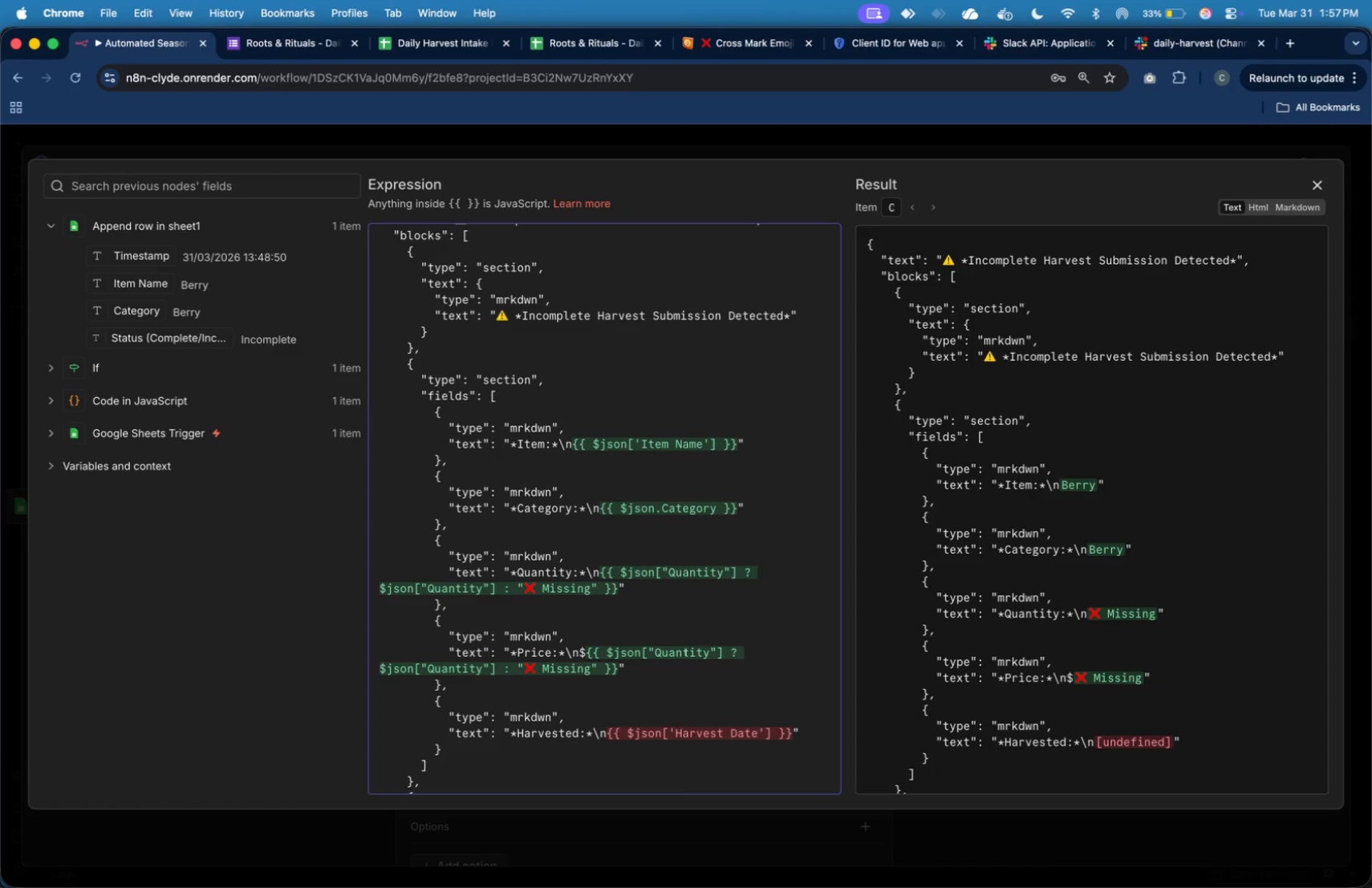 
left_click([1322, 186])
 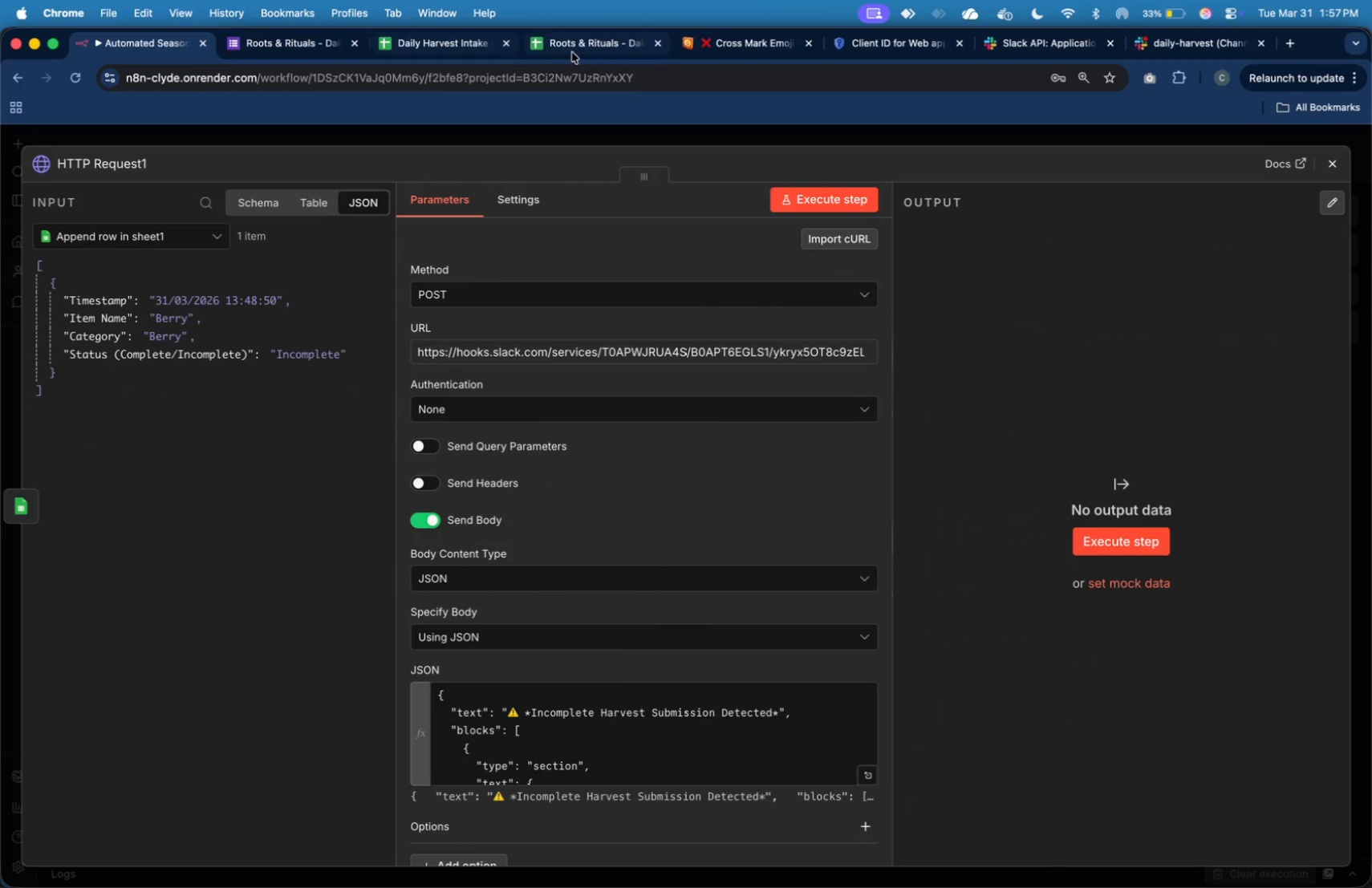 
left_click([461, 50])
 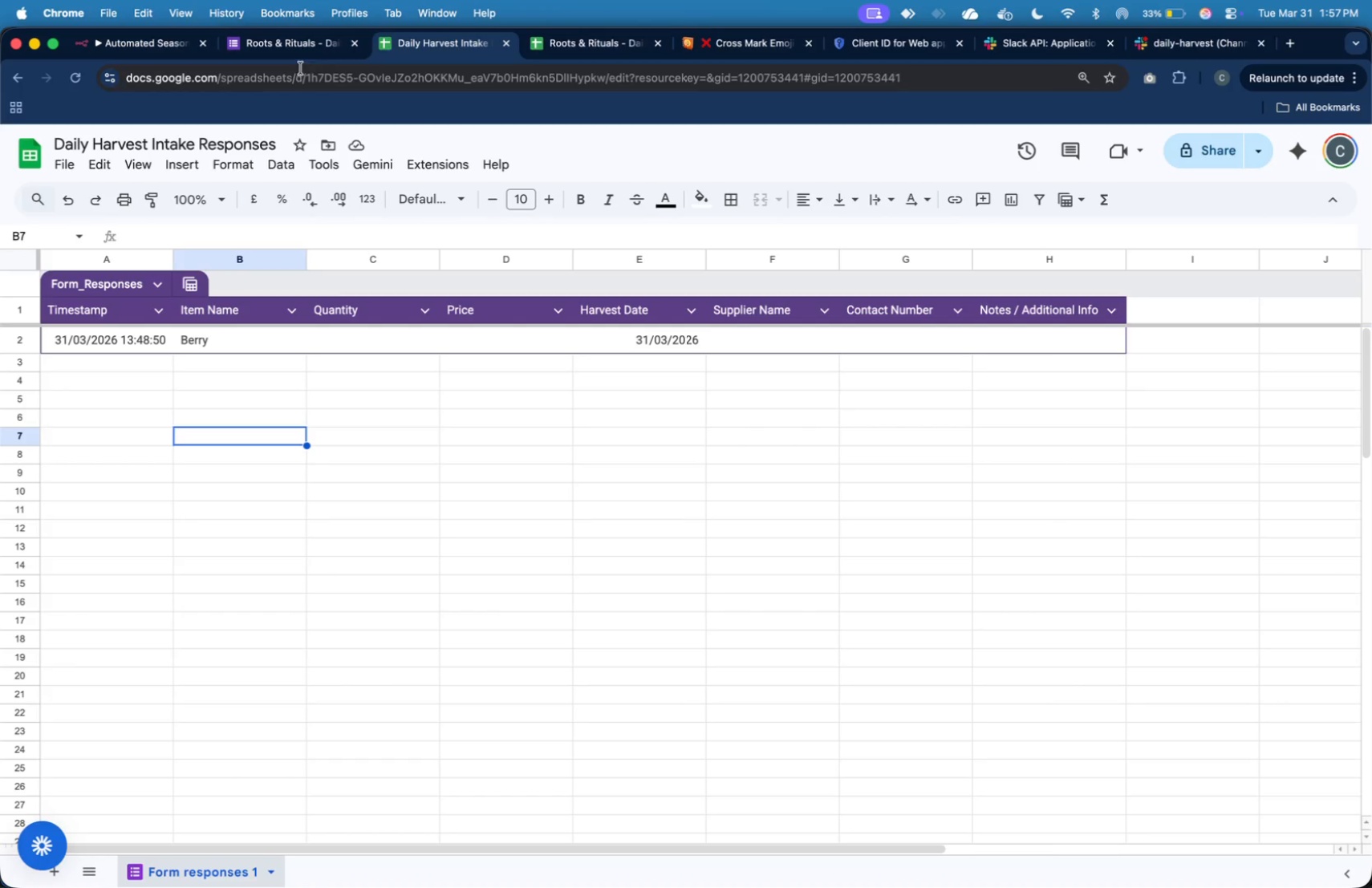 
left_click([299, 47])
 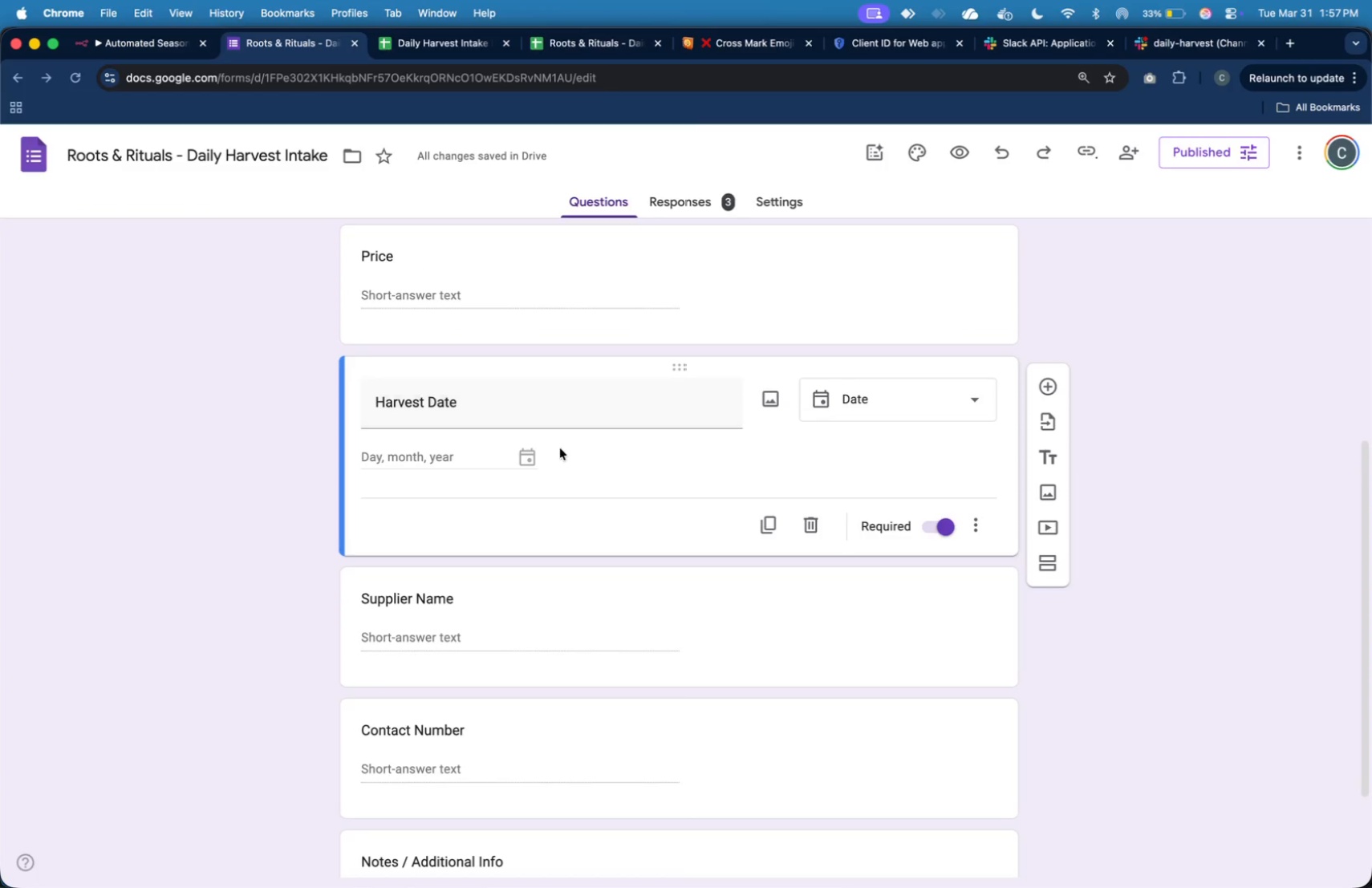 
scroll: coordinate [578, 442], scroll_direction: down, amount: 9.0
 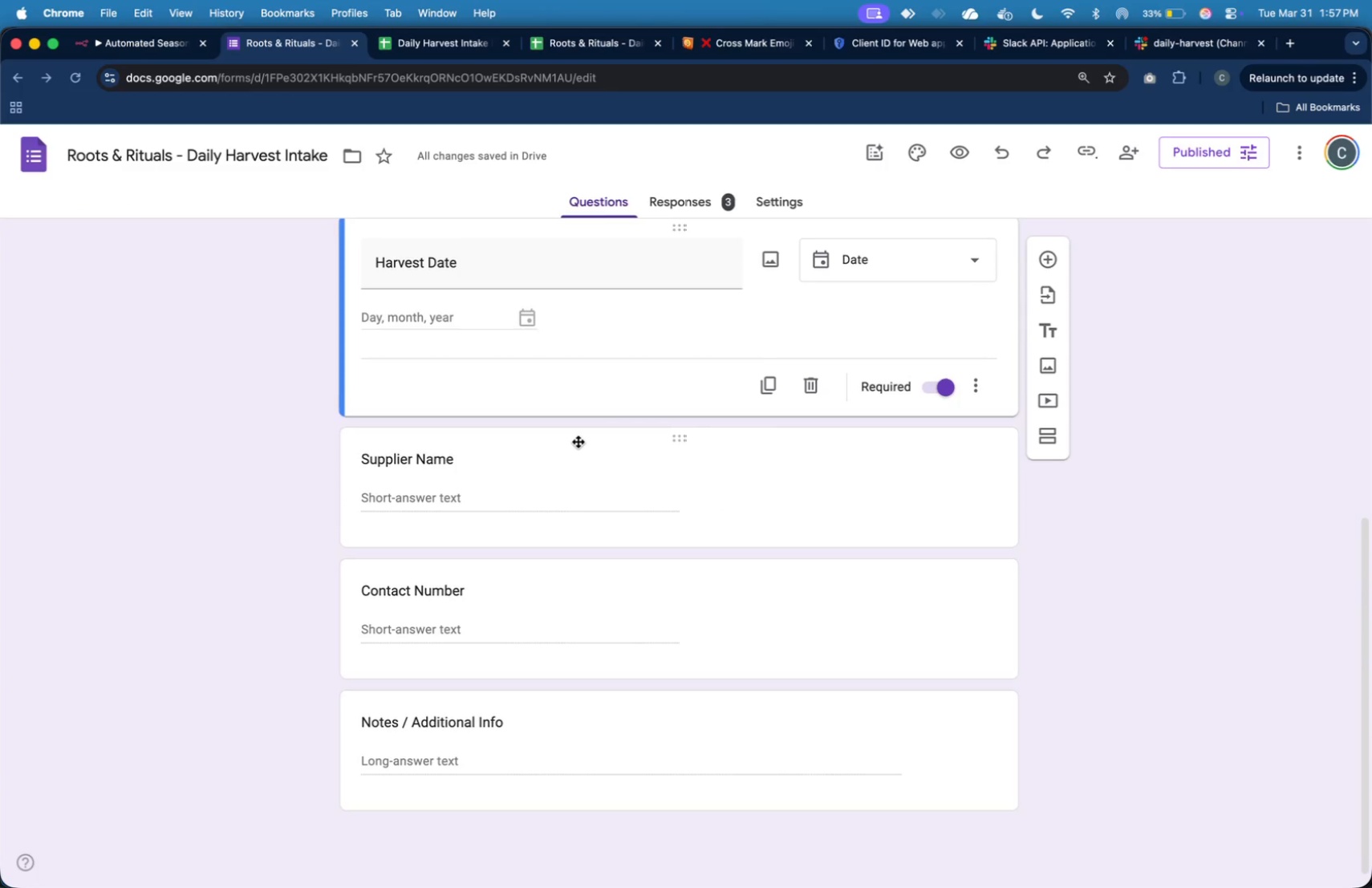 
scroll: coordinate [578, 442], scroll_direction: up, amount: 9.0
 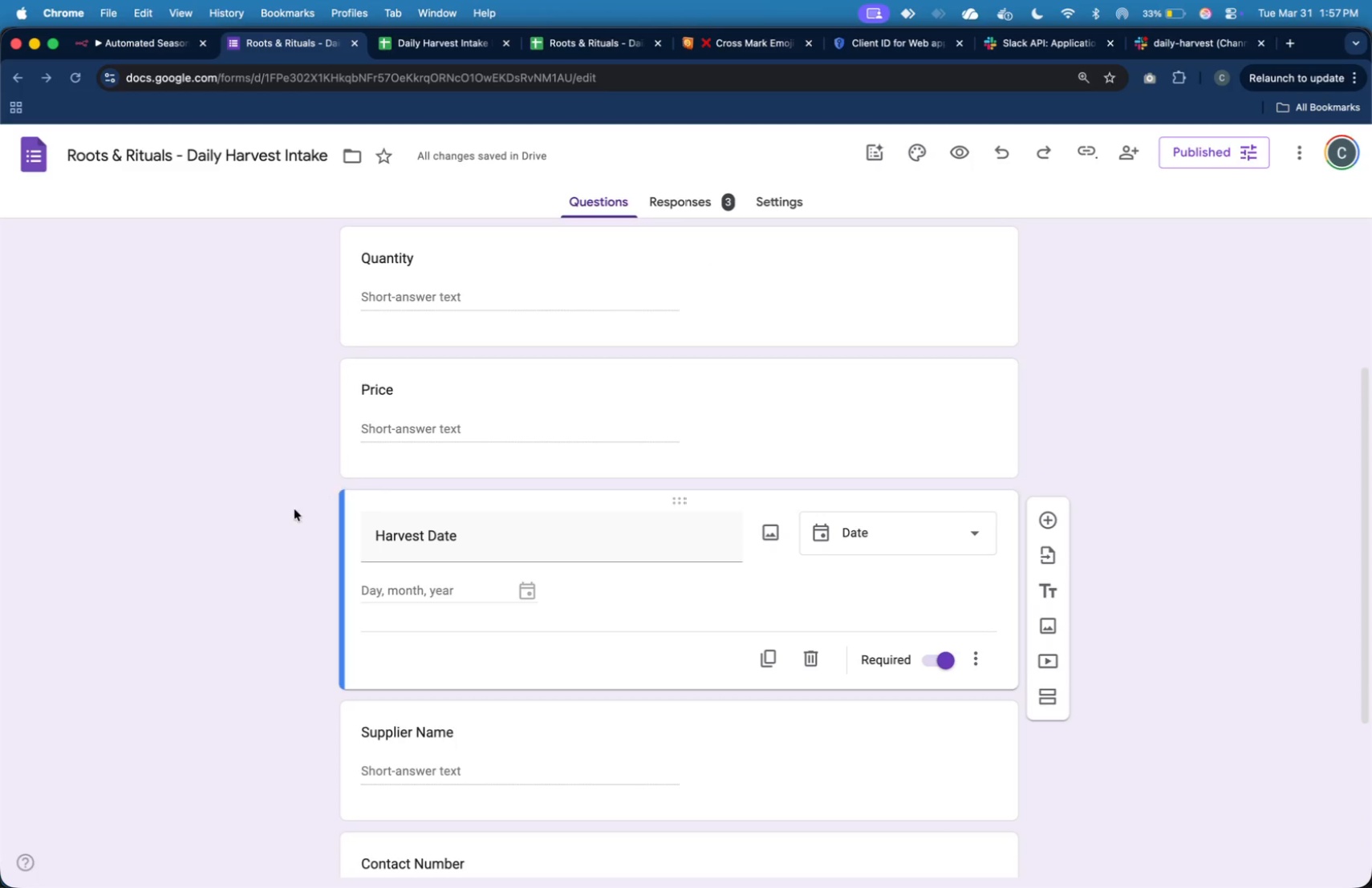 
left_click([291, 511])
 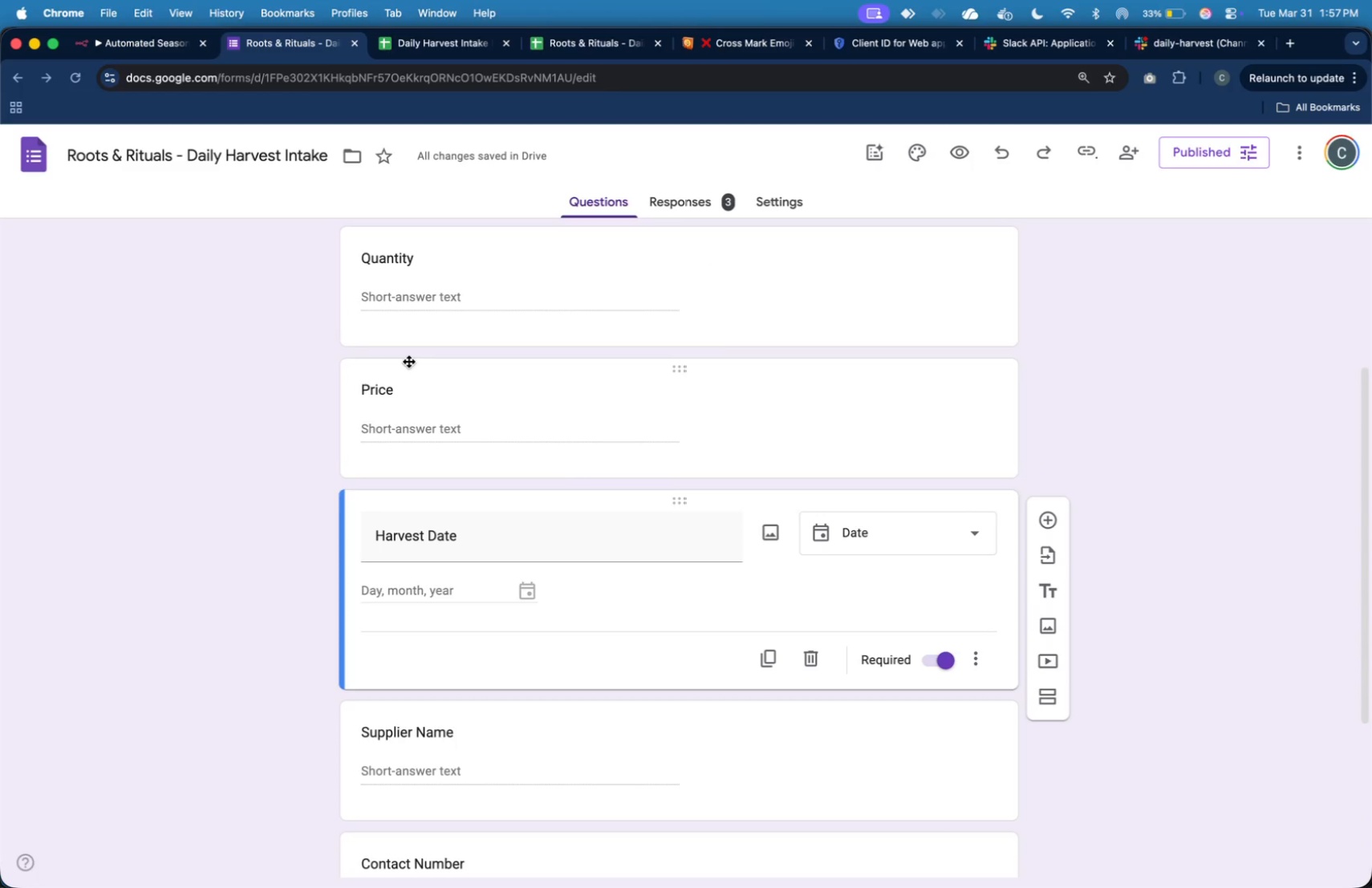 
left_click([505, 387])
 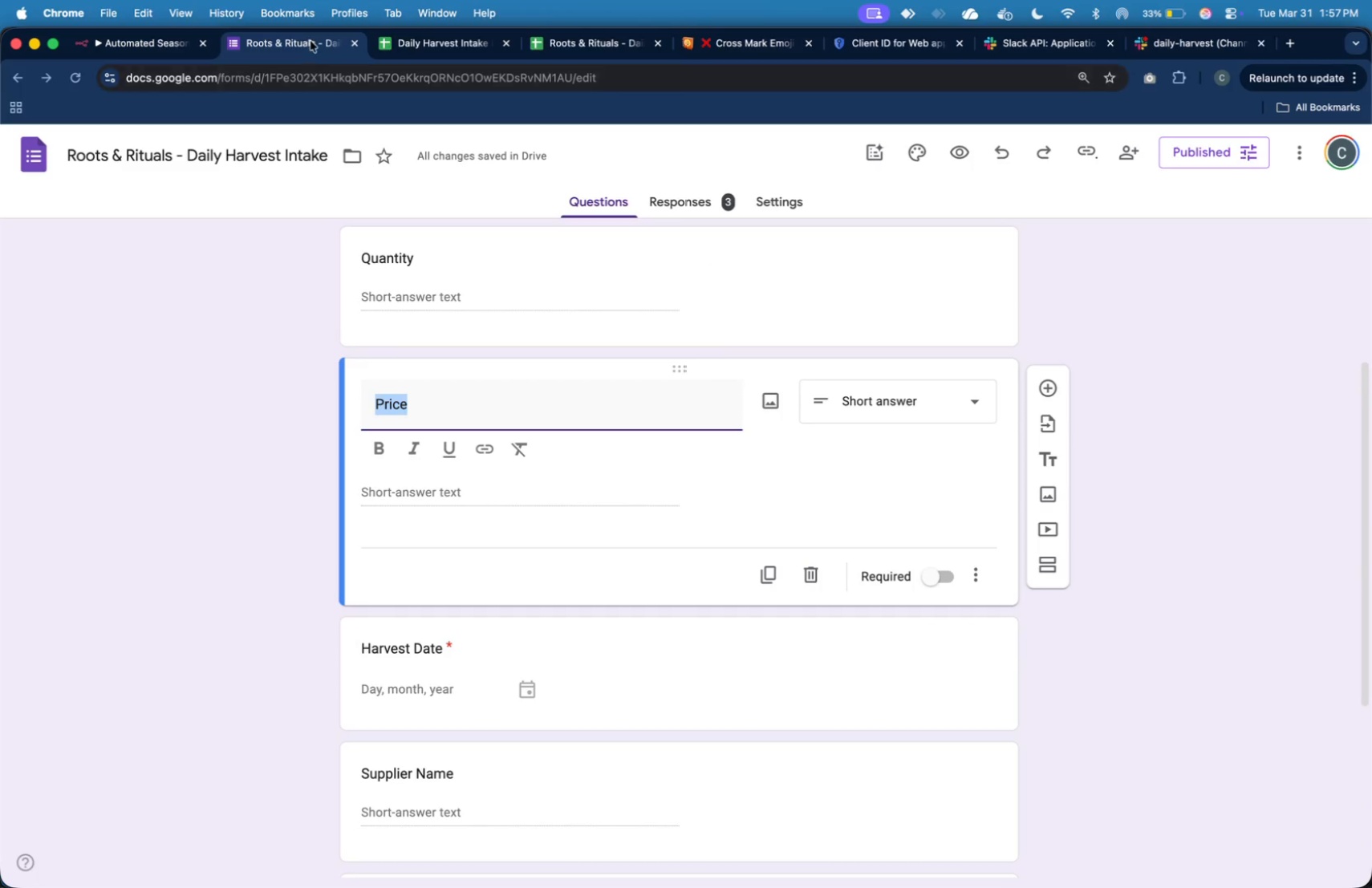 
left_click([420, 47])
 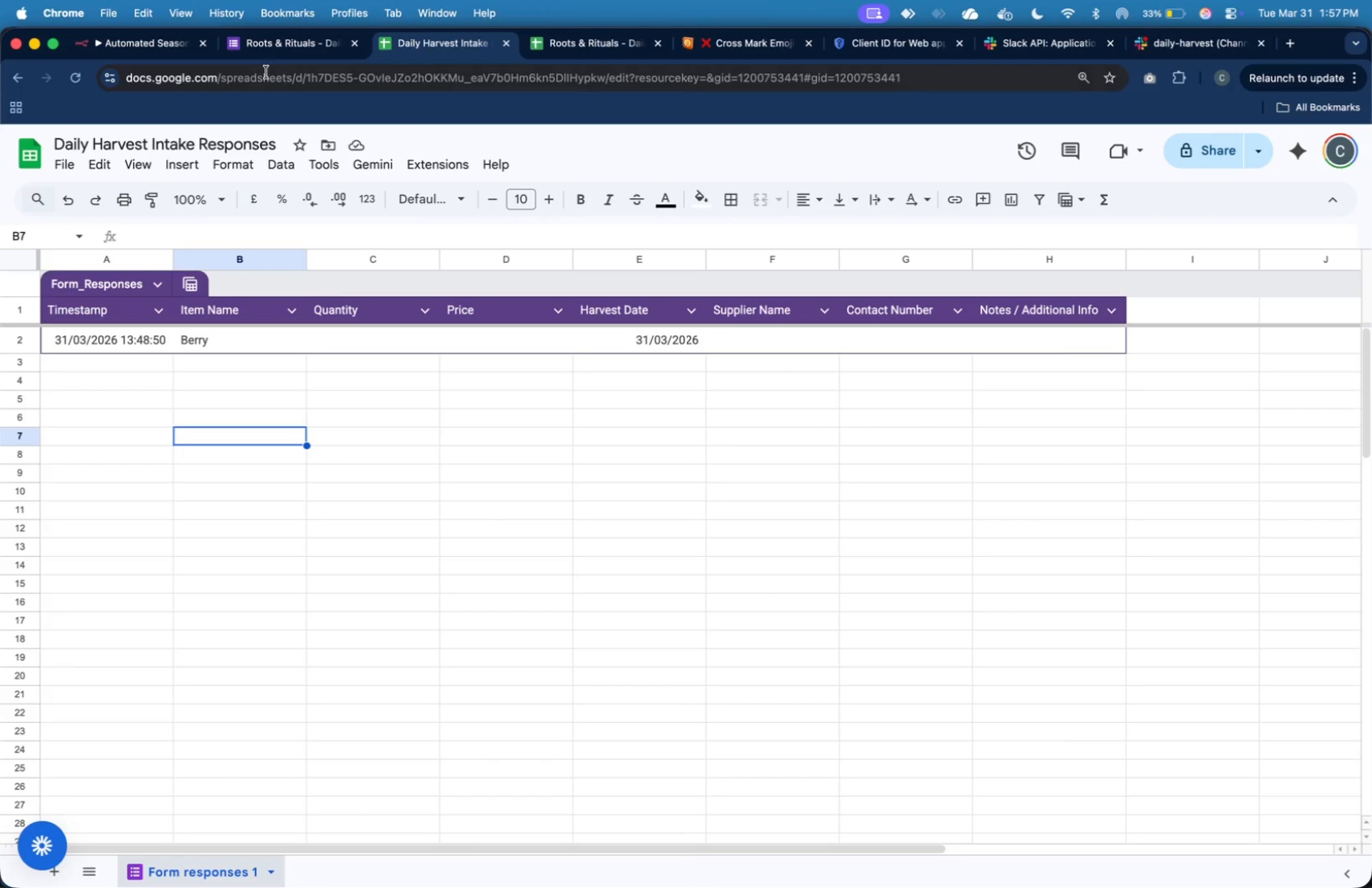 
left_click([167, 45])
 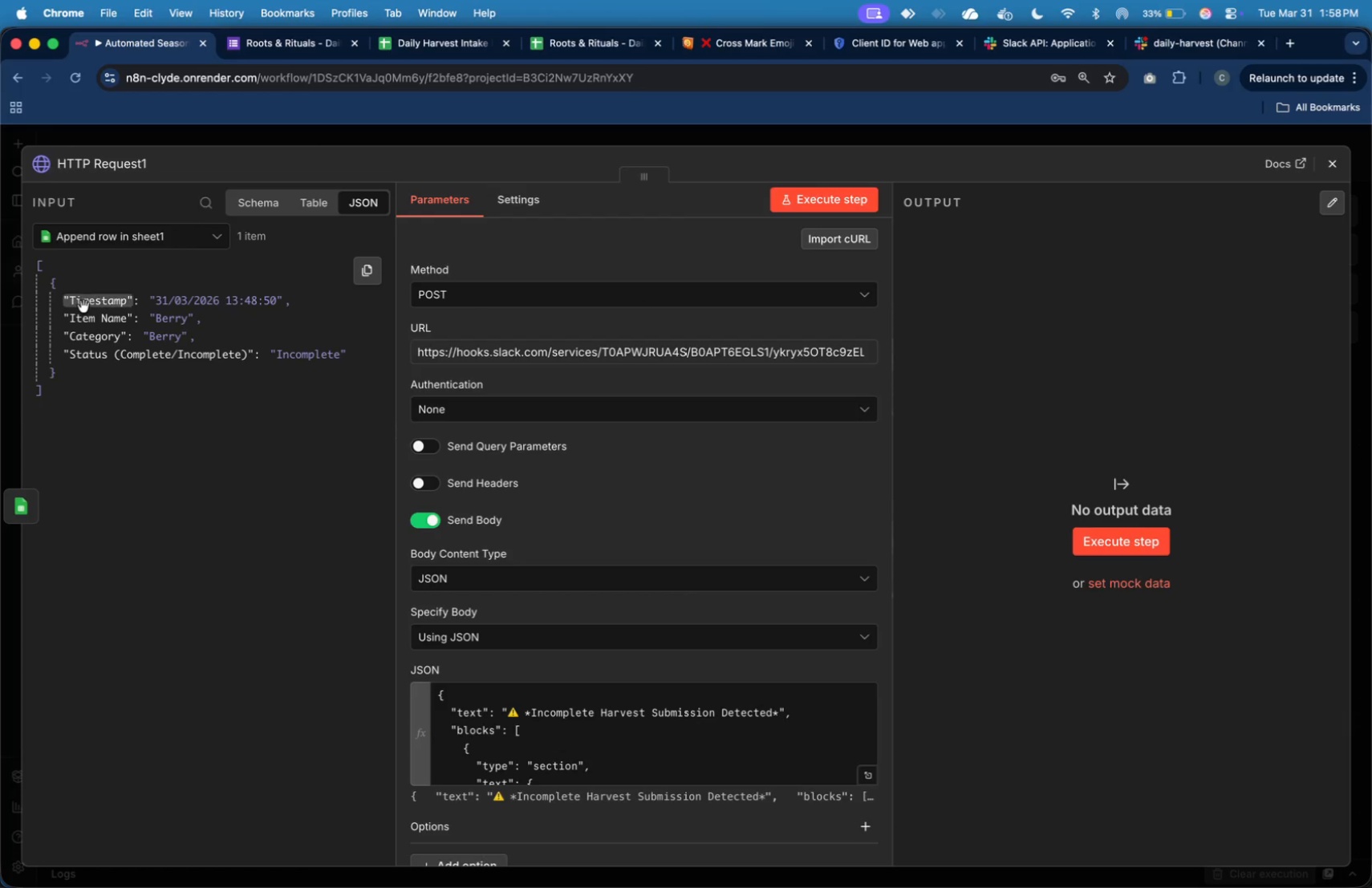 
scroll: coordinate [584, 484], scroll_direction: down, amount: 21.0
 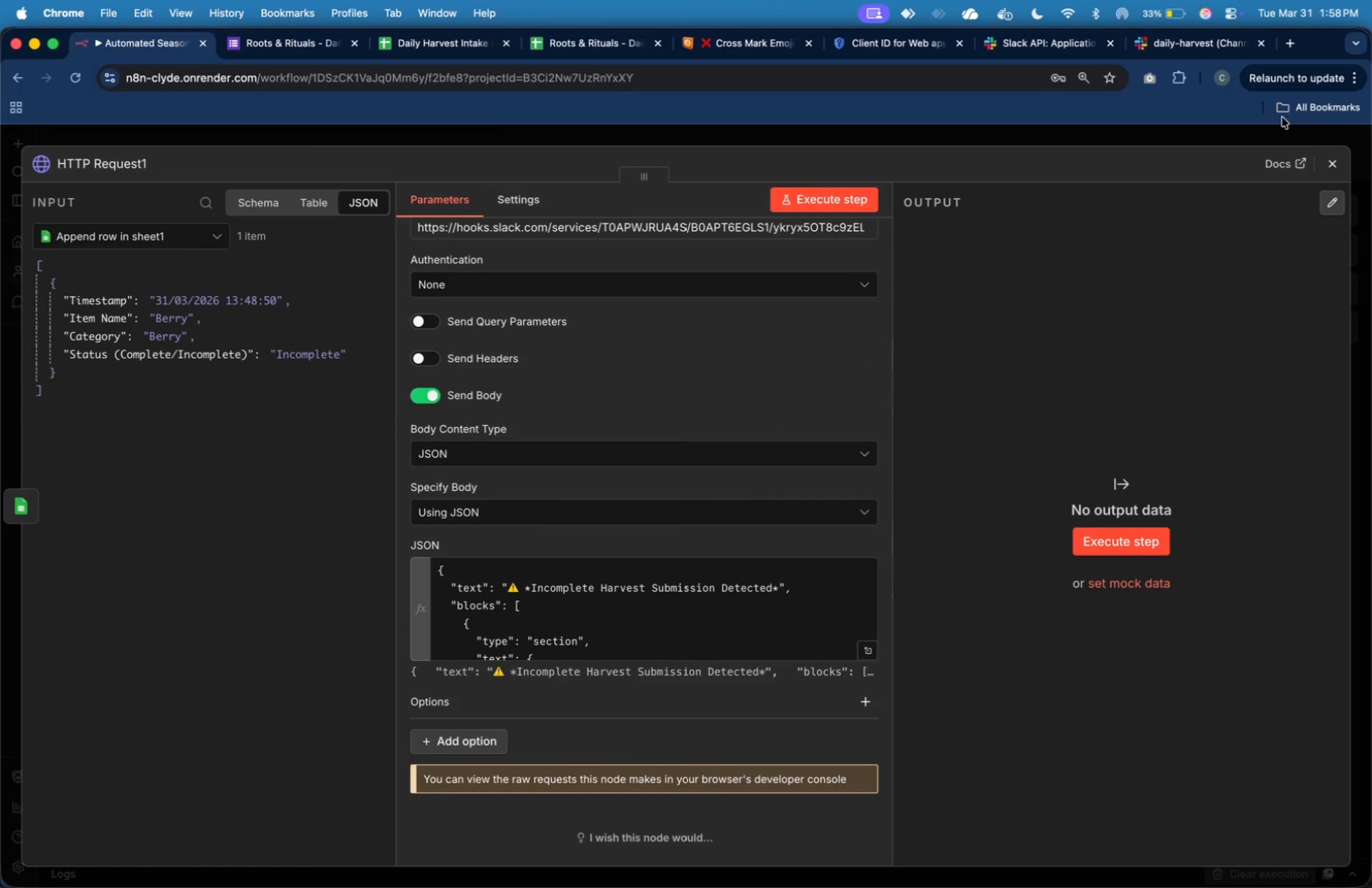 
left_click([1326, 169])
 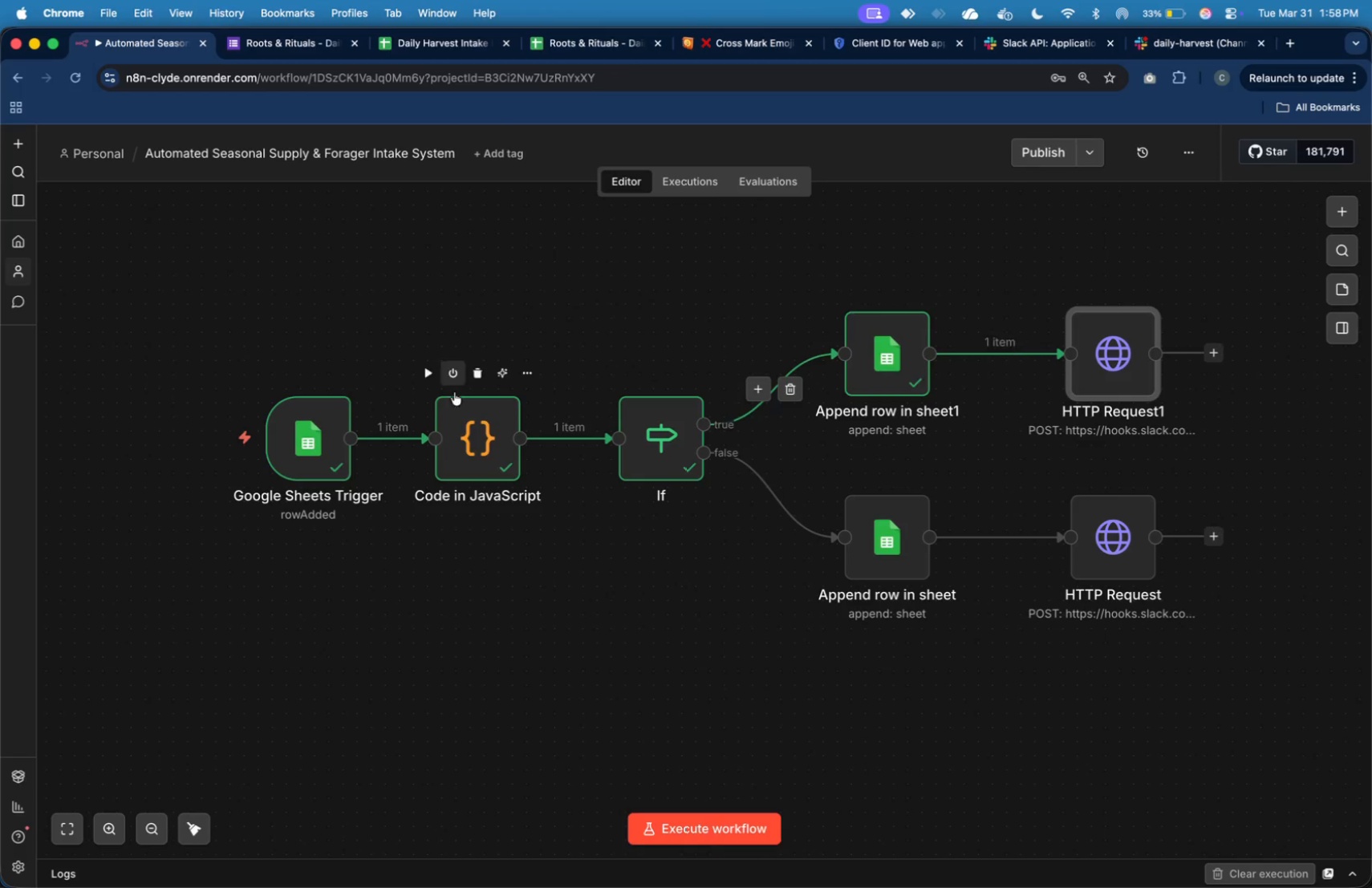 
left_click_drag(start_coordinate=[480, 426], to_coordinate=[496, 428])
 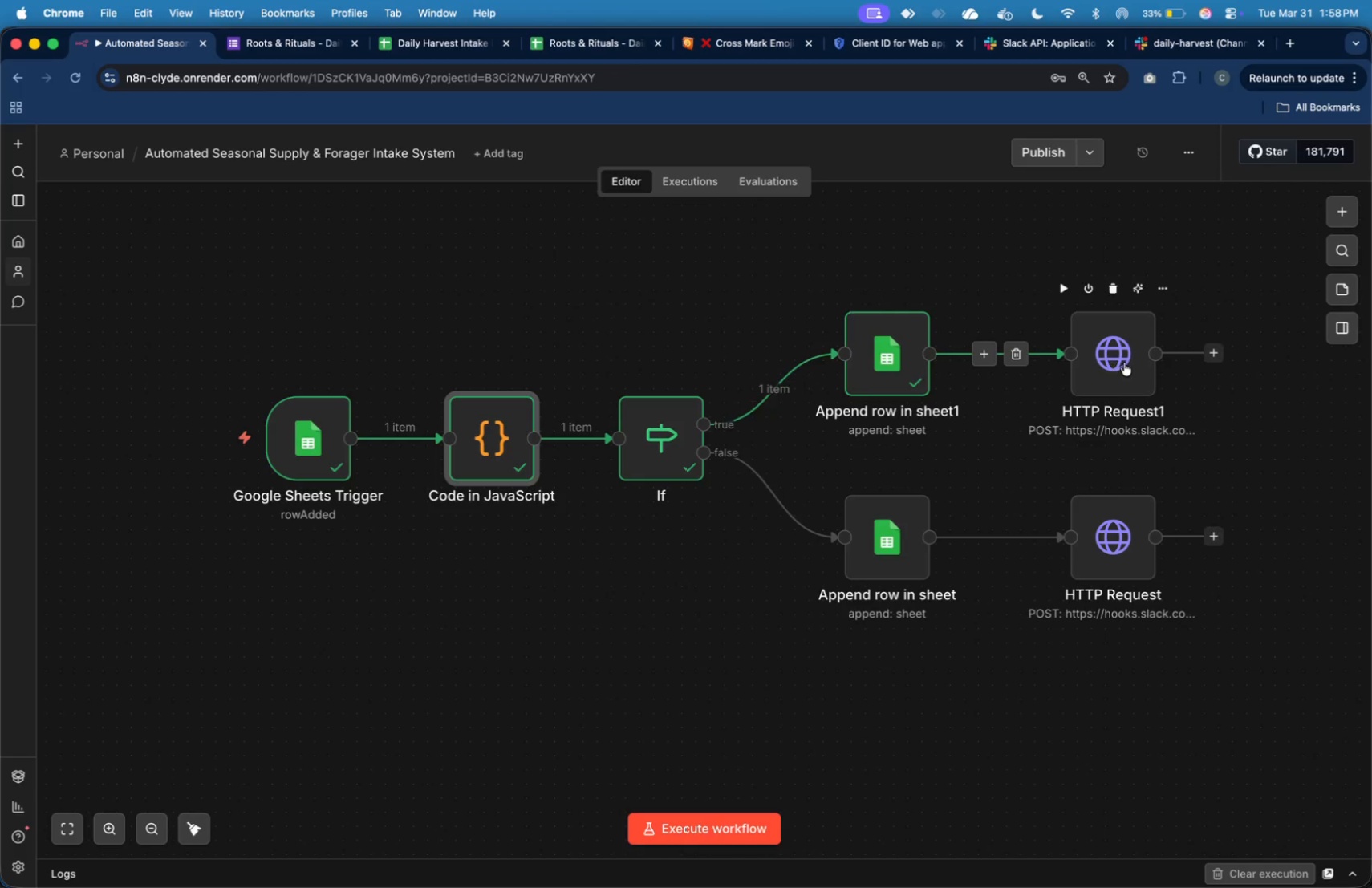 
double_click([1124, 363])
 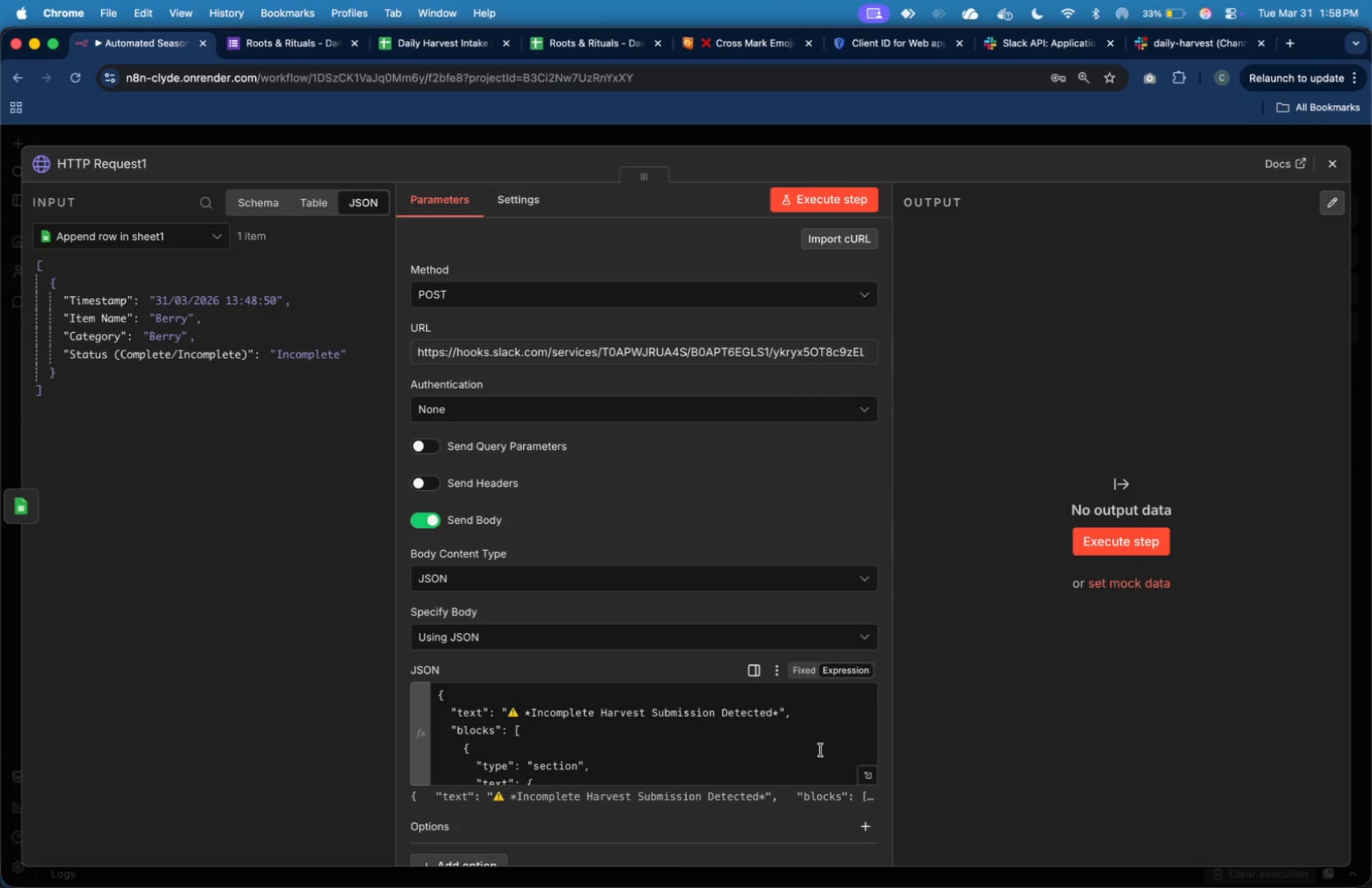 
left_click([867, 773])
 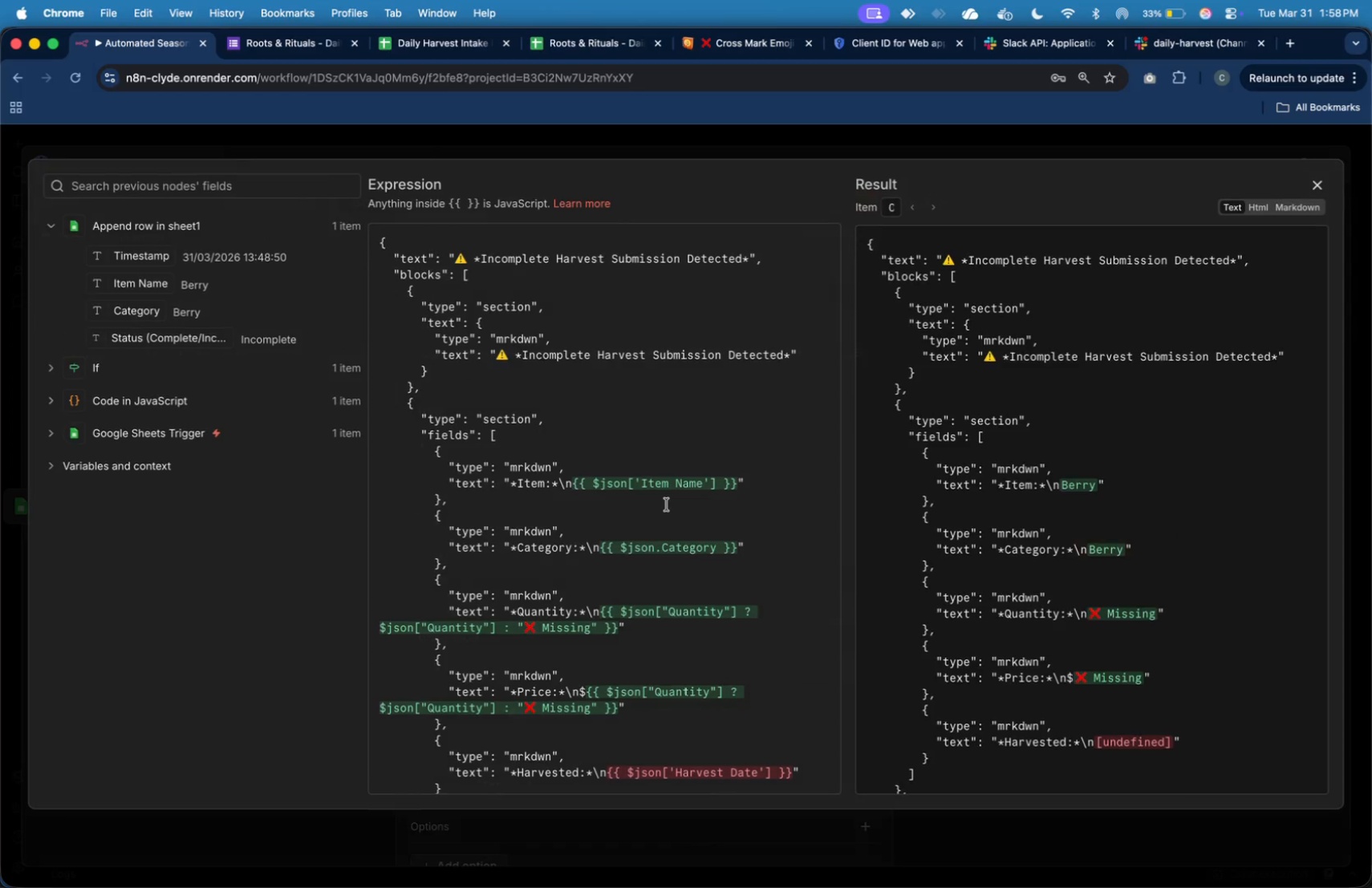 
scroll: coordinate [667, 505], scroll_direction: down, amount: 13.0
 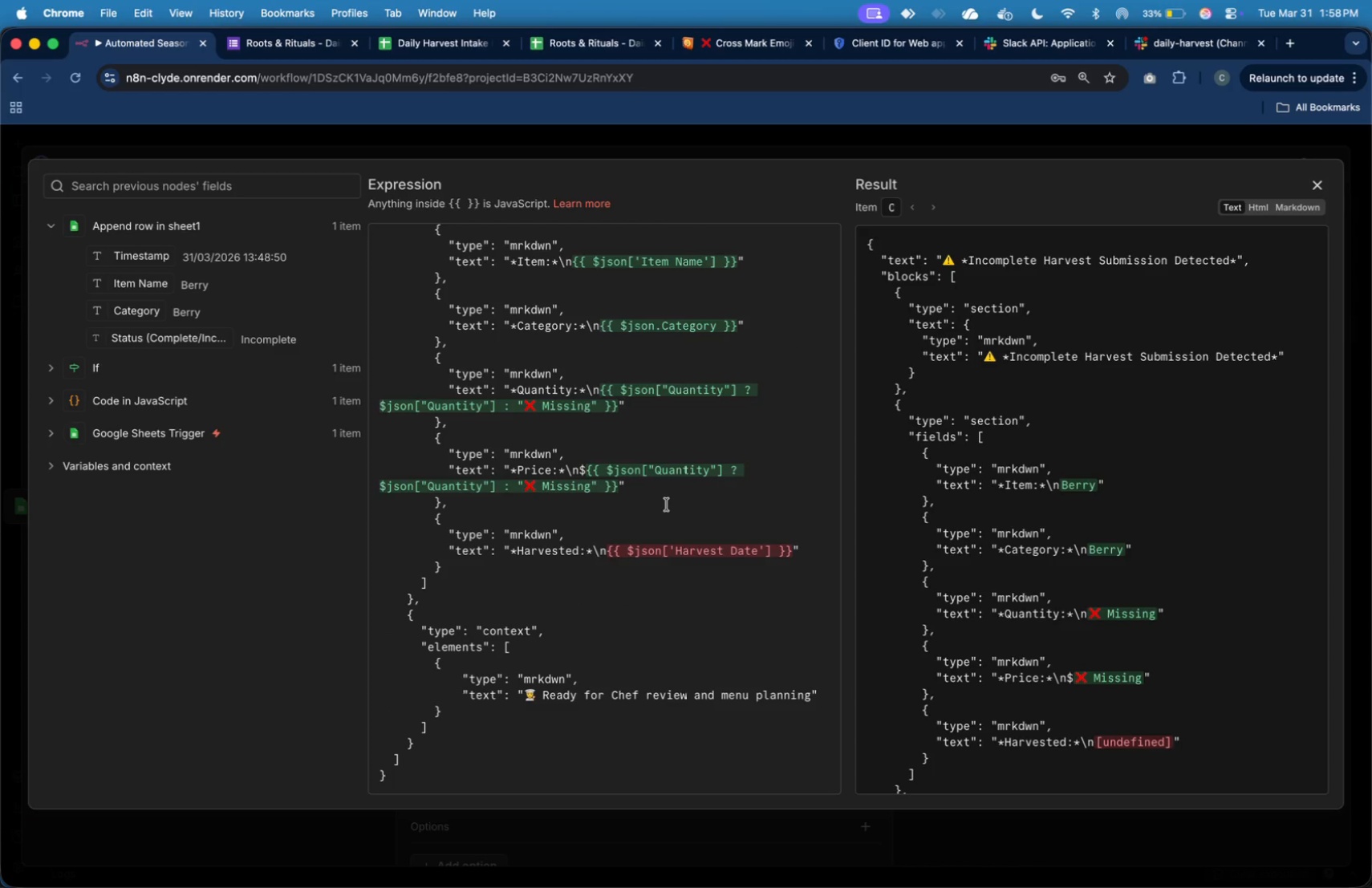 
wait(9.09)
 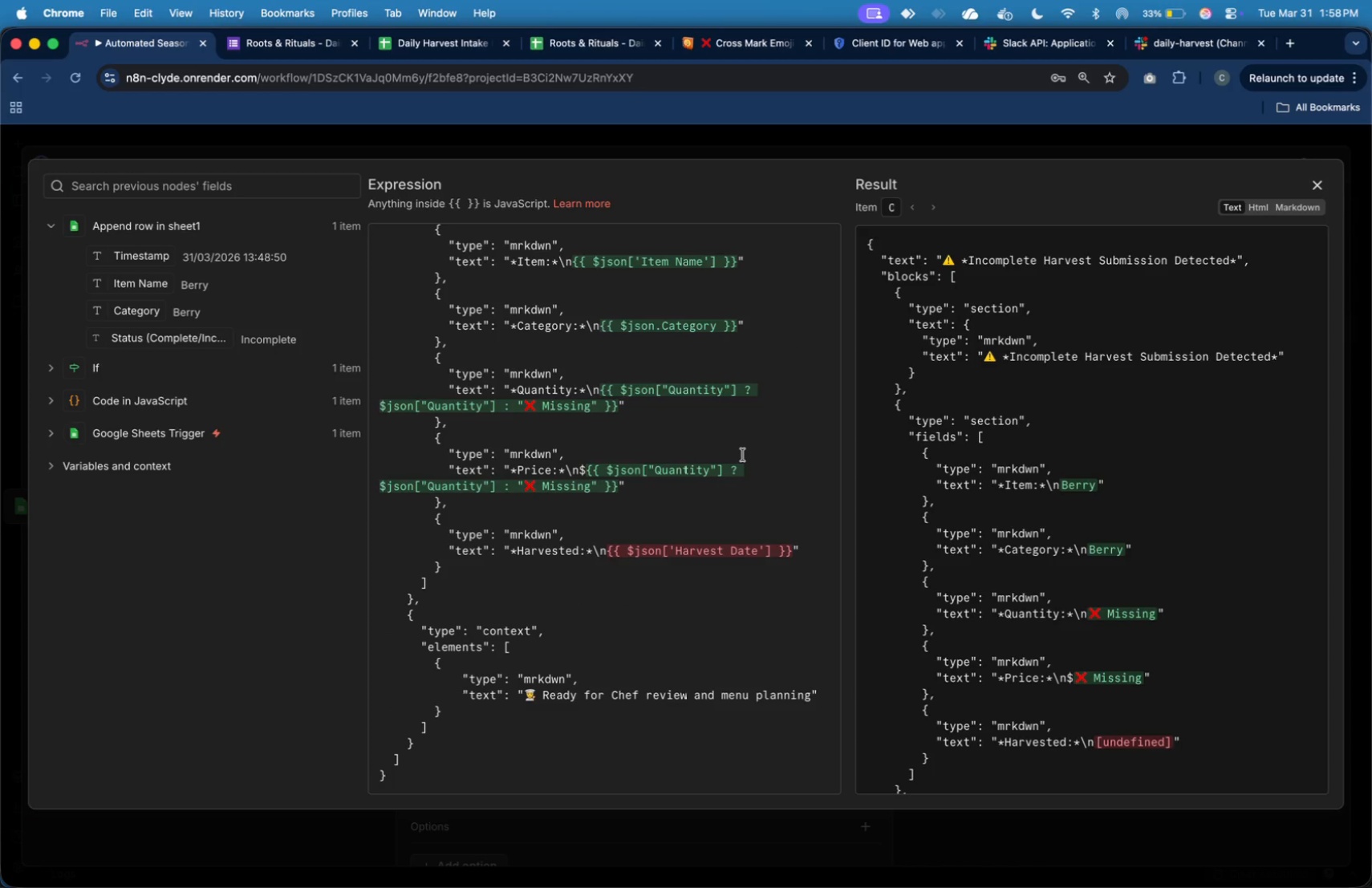 
left_click([743, 455])
 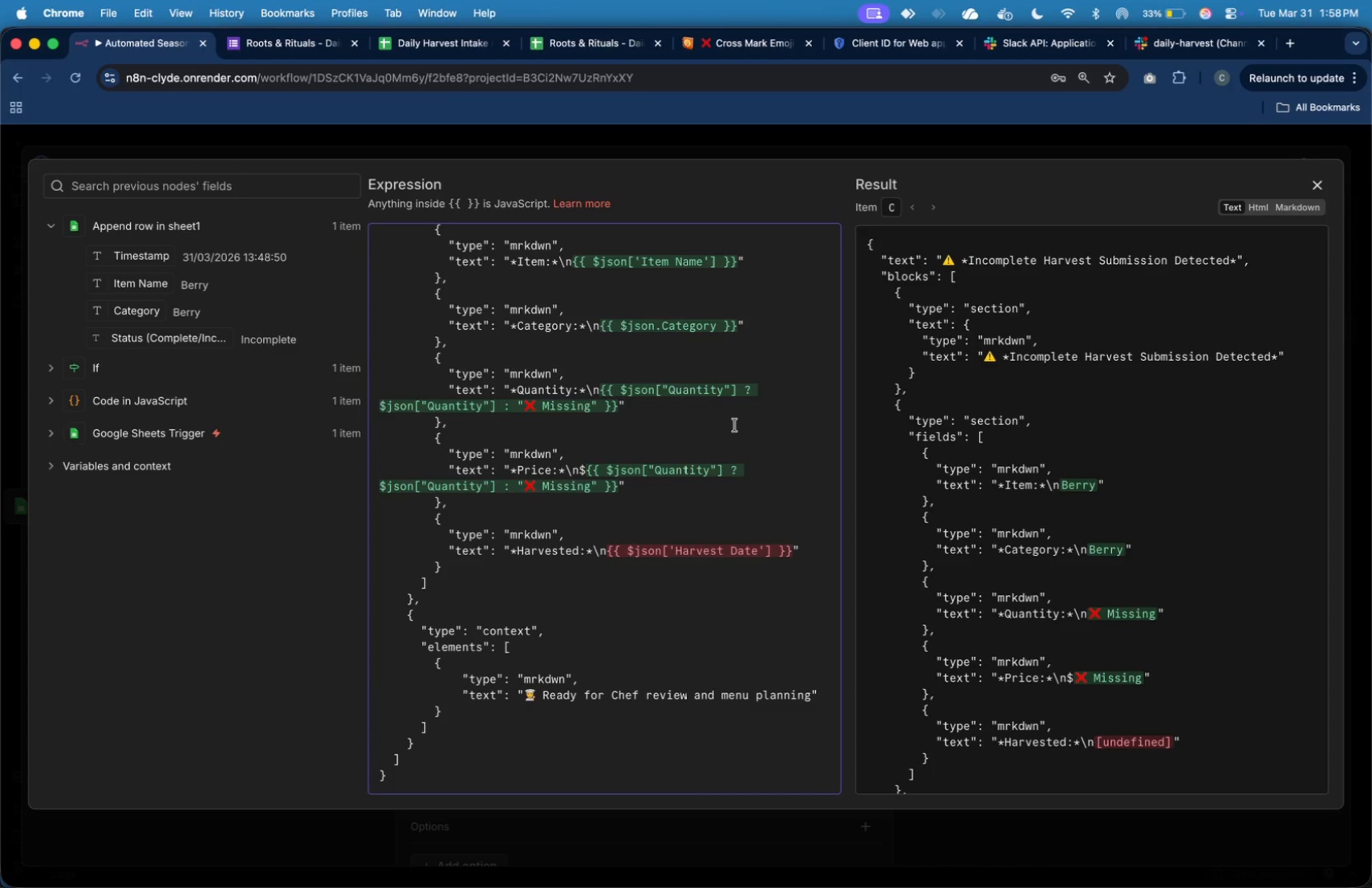 
scroll: coordinate [674, 489], scroll_direction: down, amount: 8.0
 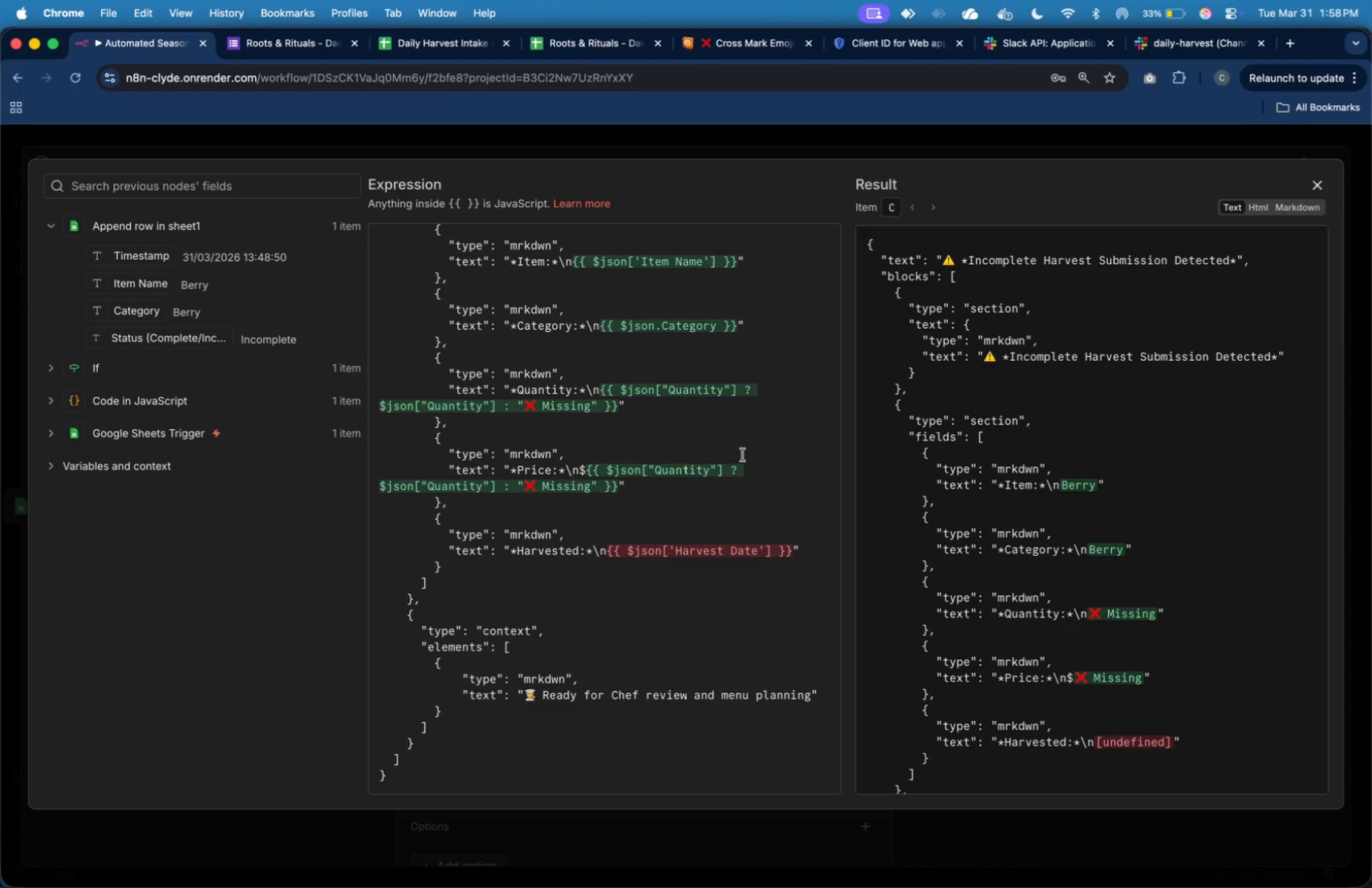 
scroll: coordinate [735, 425], scroll_direction: up, amount: 13.0
 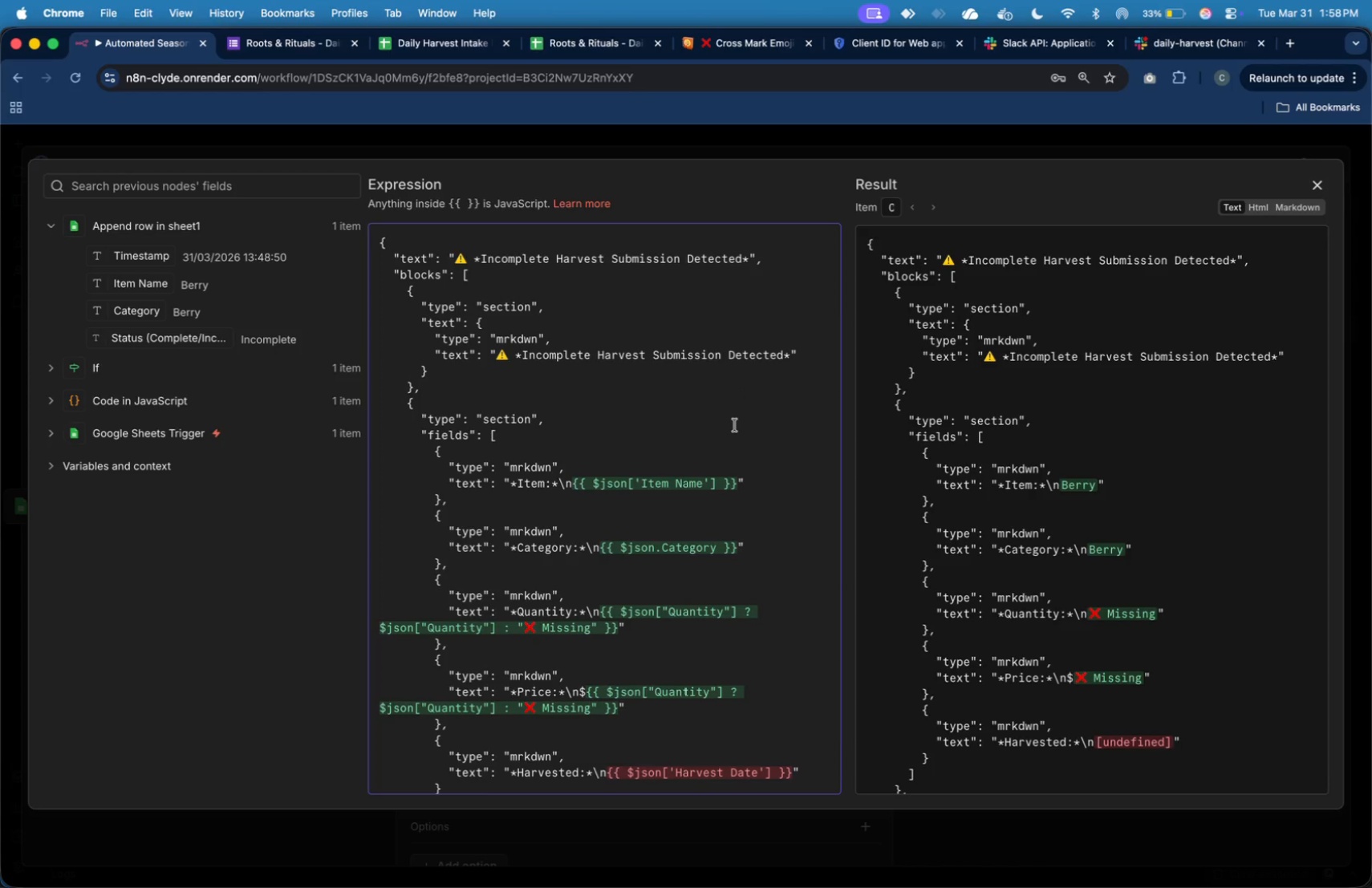 
scroll: coordinate [735, 425], scroll_direction: down, amount: 8.0
 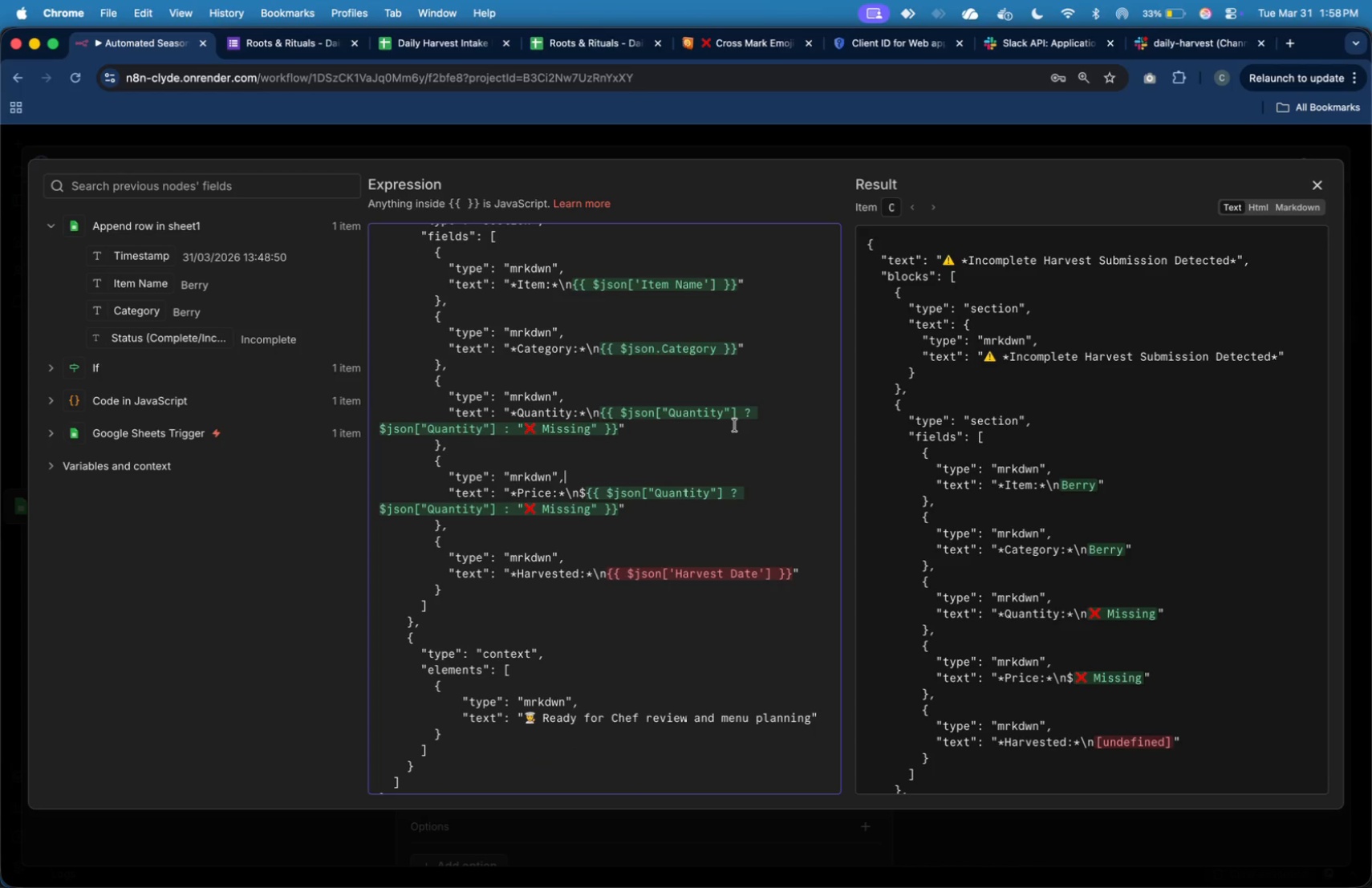 
key(Meta+Tab)
 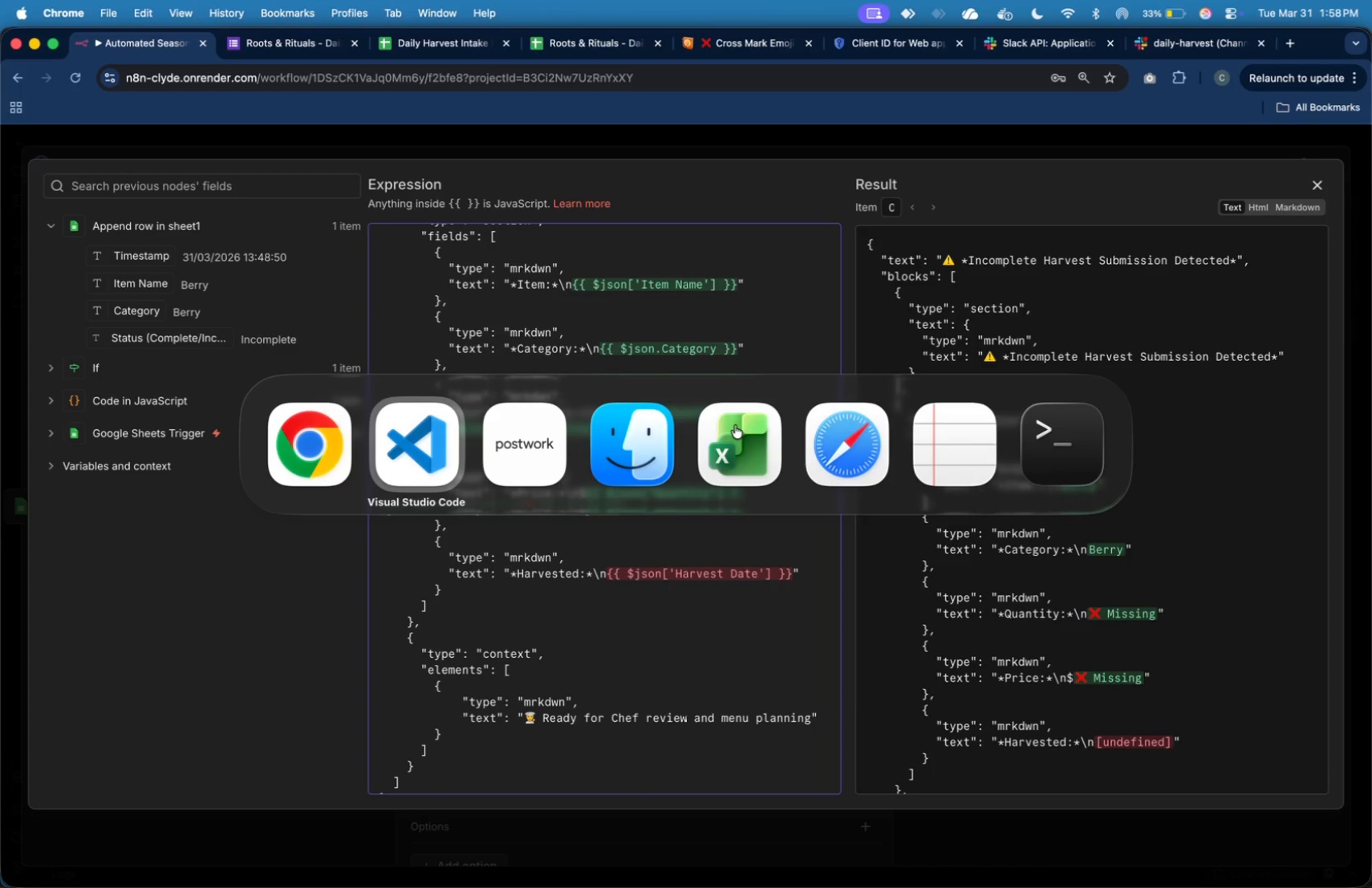 
key(Meta+Tab)